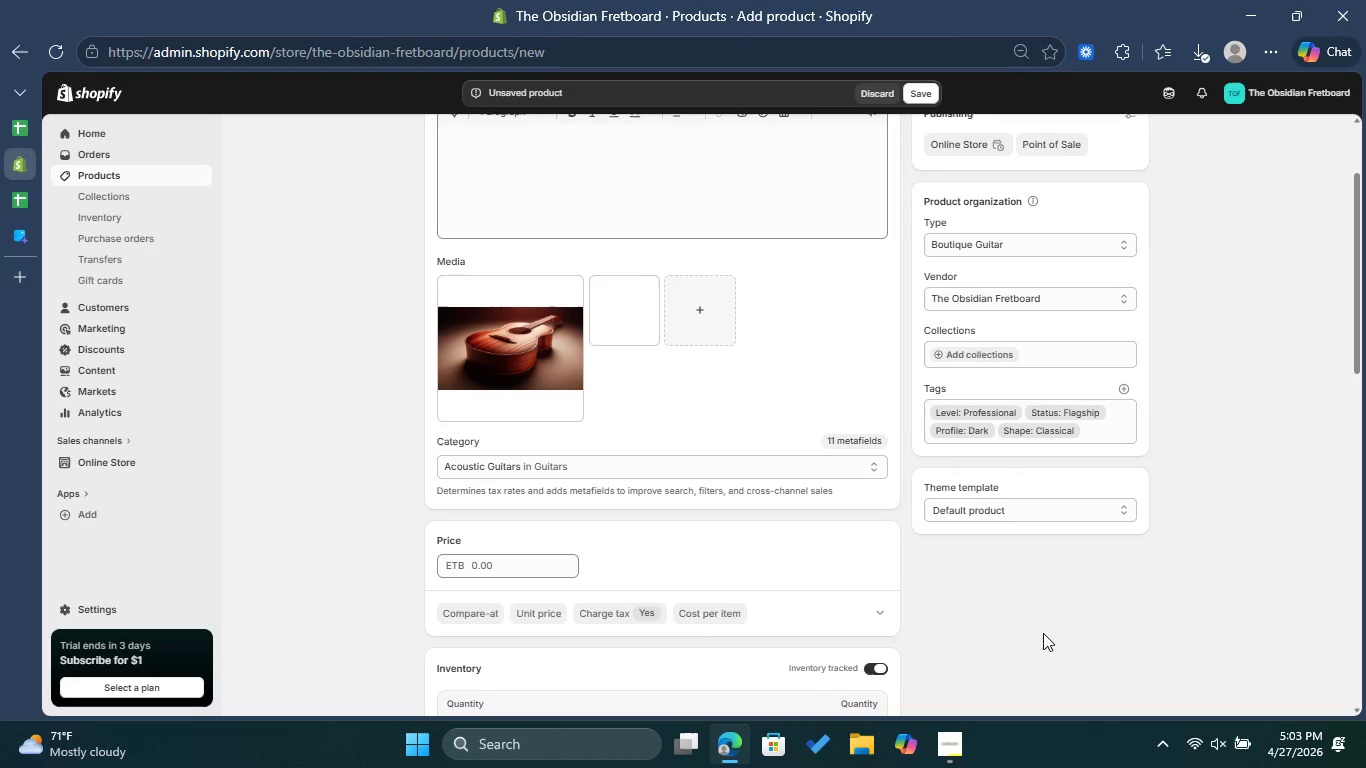 
left_click([619, 322])
 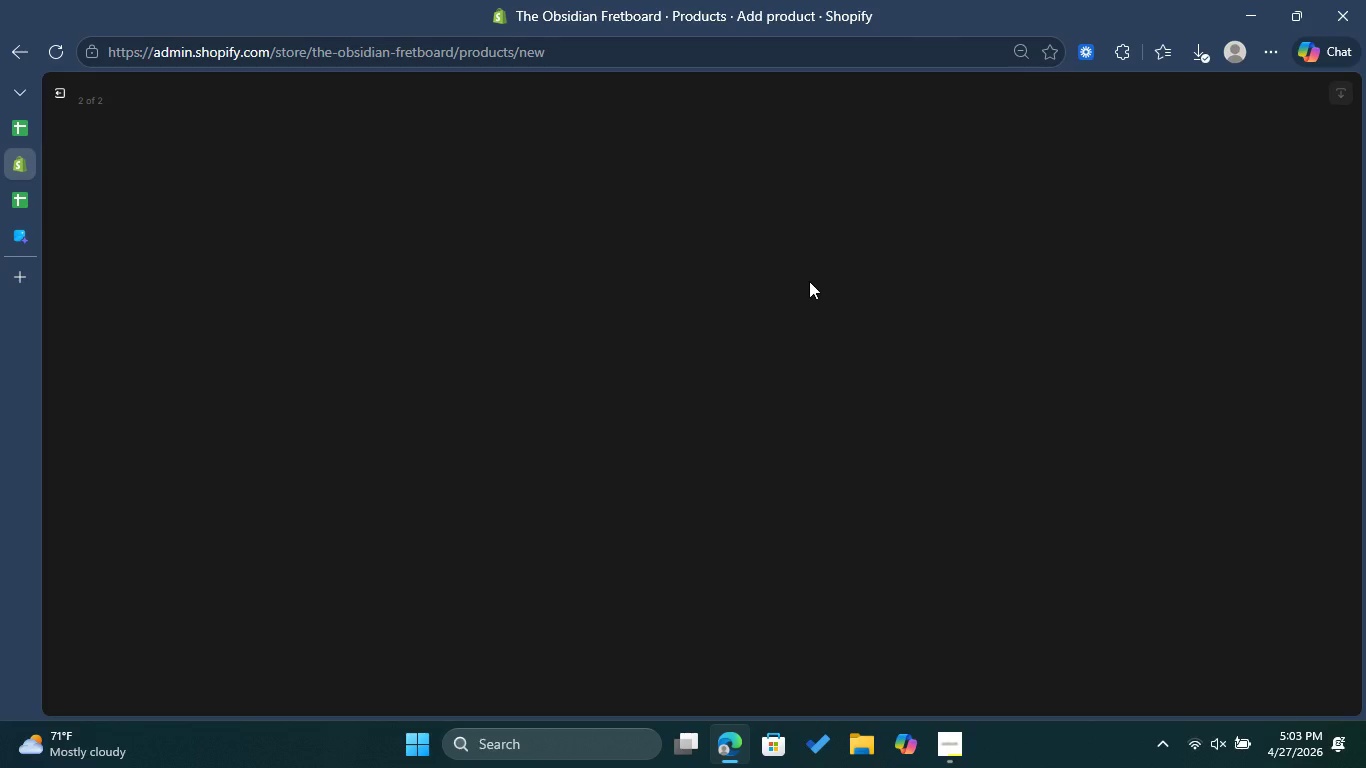 
wait(7.75)
 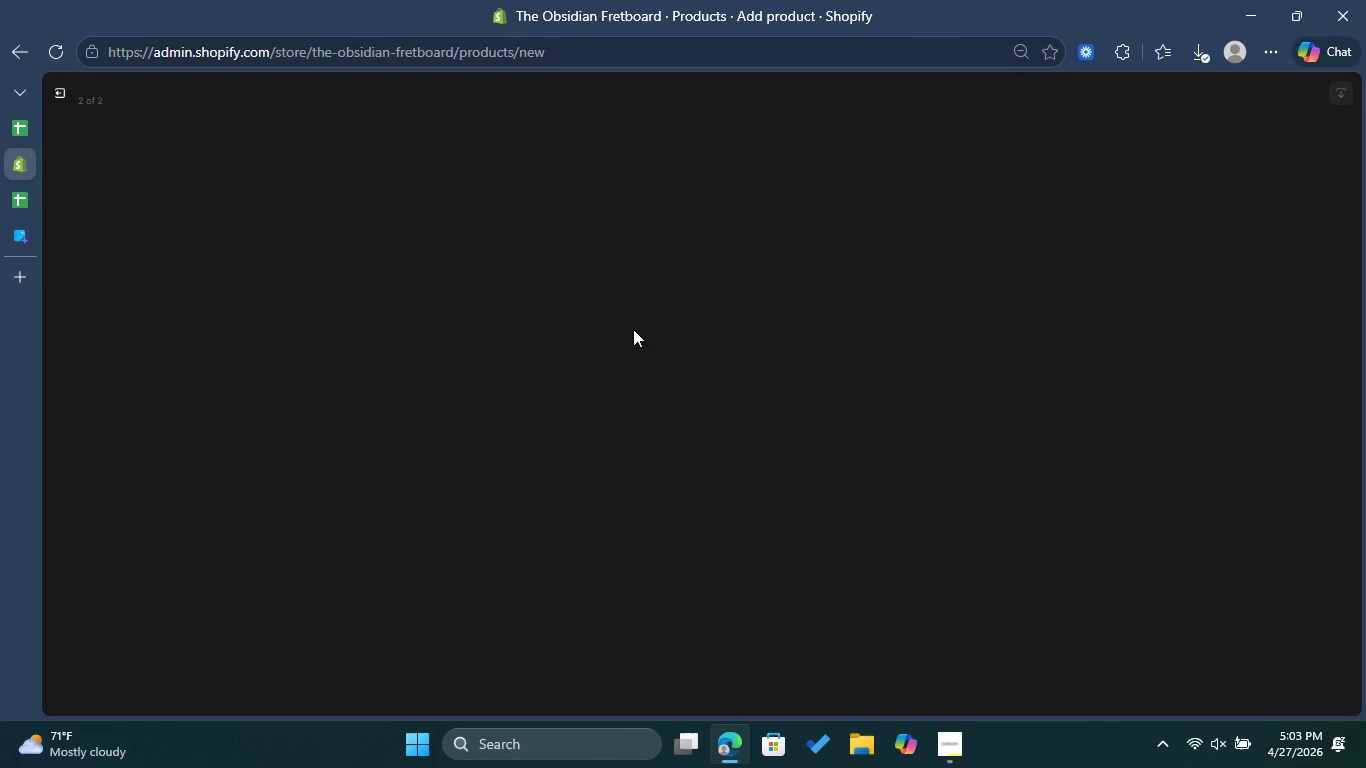 
left_click([1139, 257])
 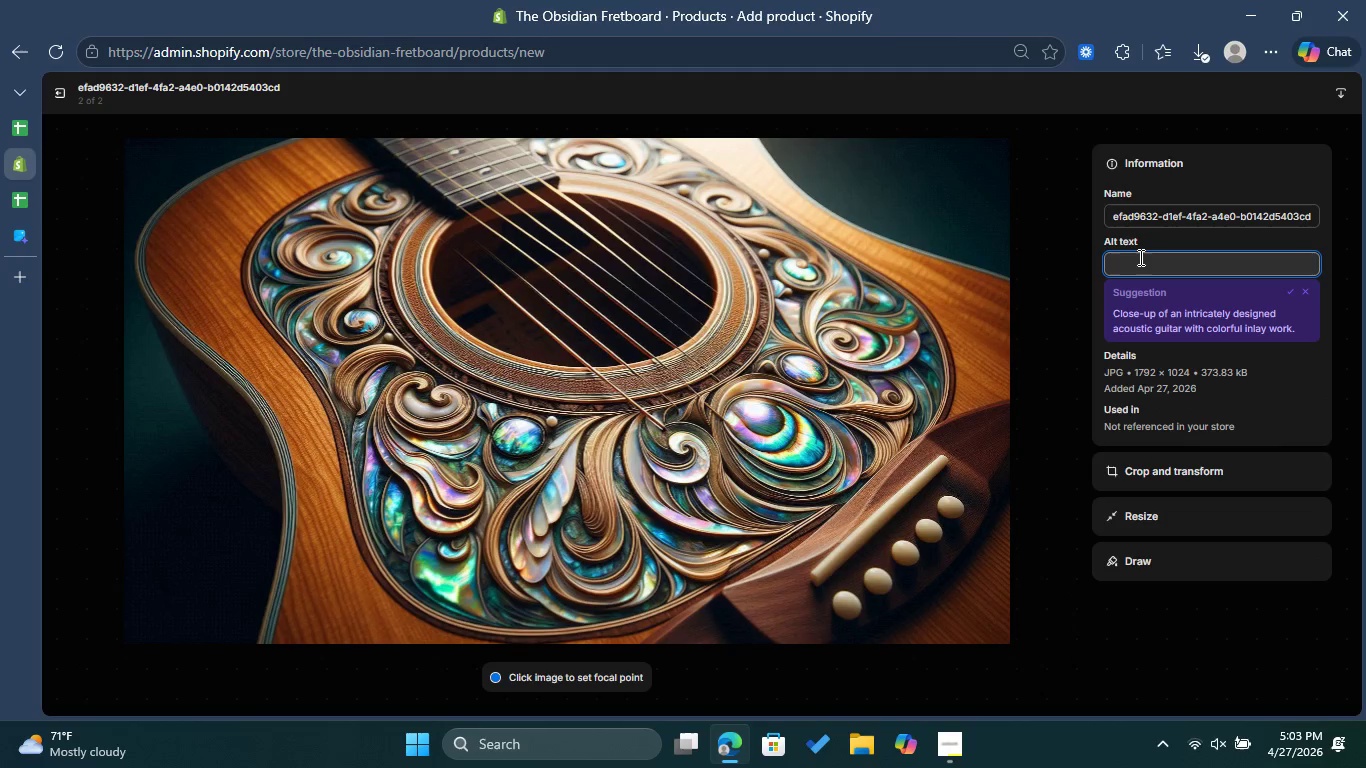 
key(Control+V)
 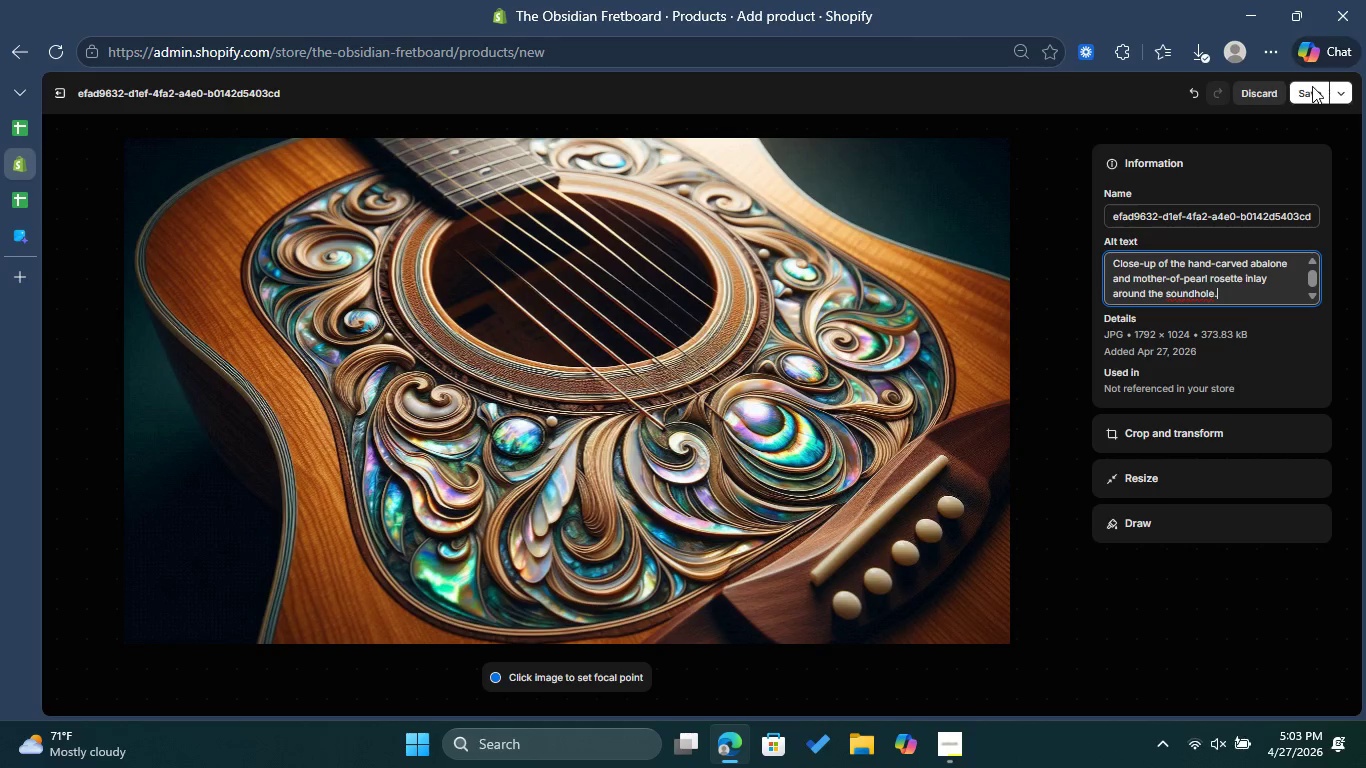 
left_click([1311, 91])
 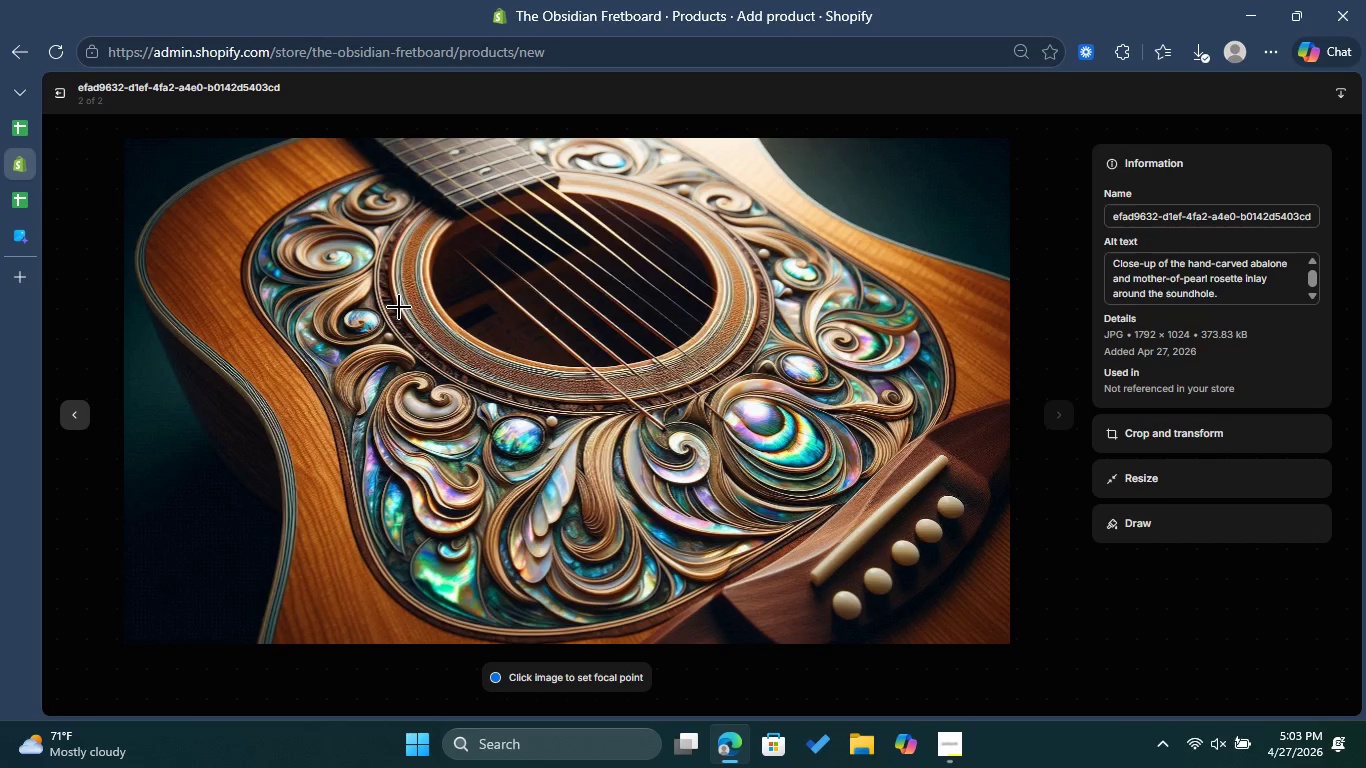 
left_click([57, 96])
 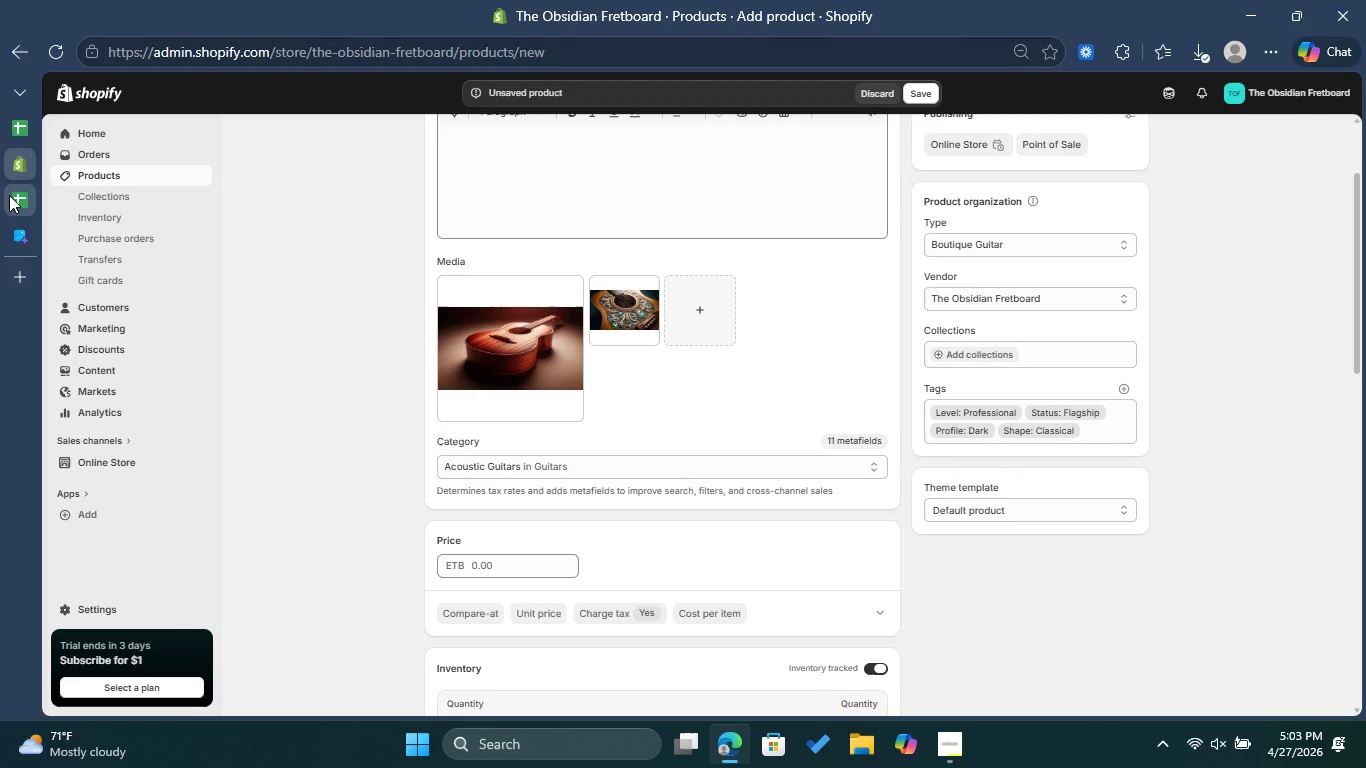 
left_click([9, 195])
 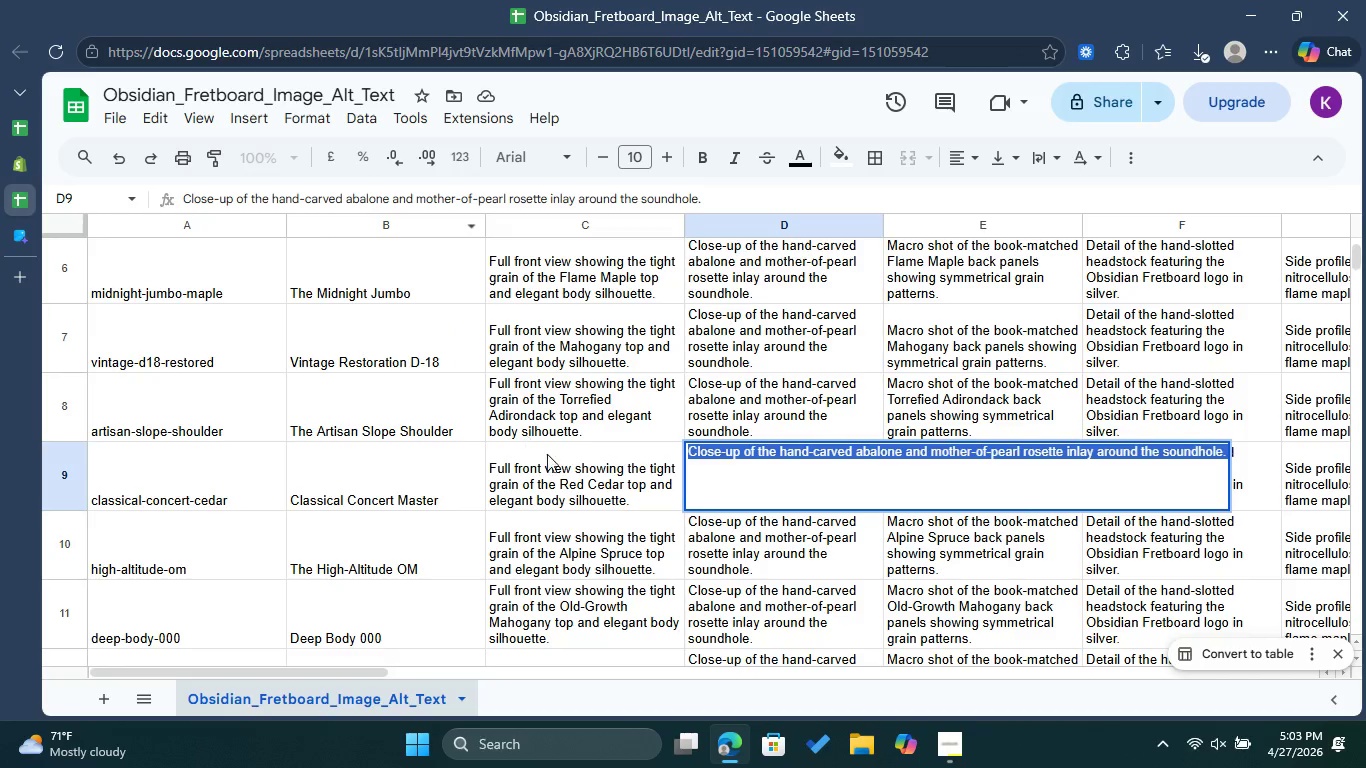 
left_click([558, 465])
 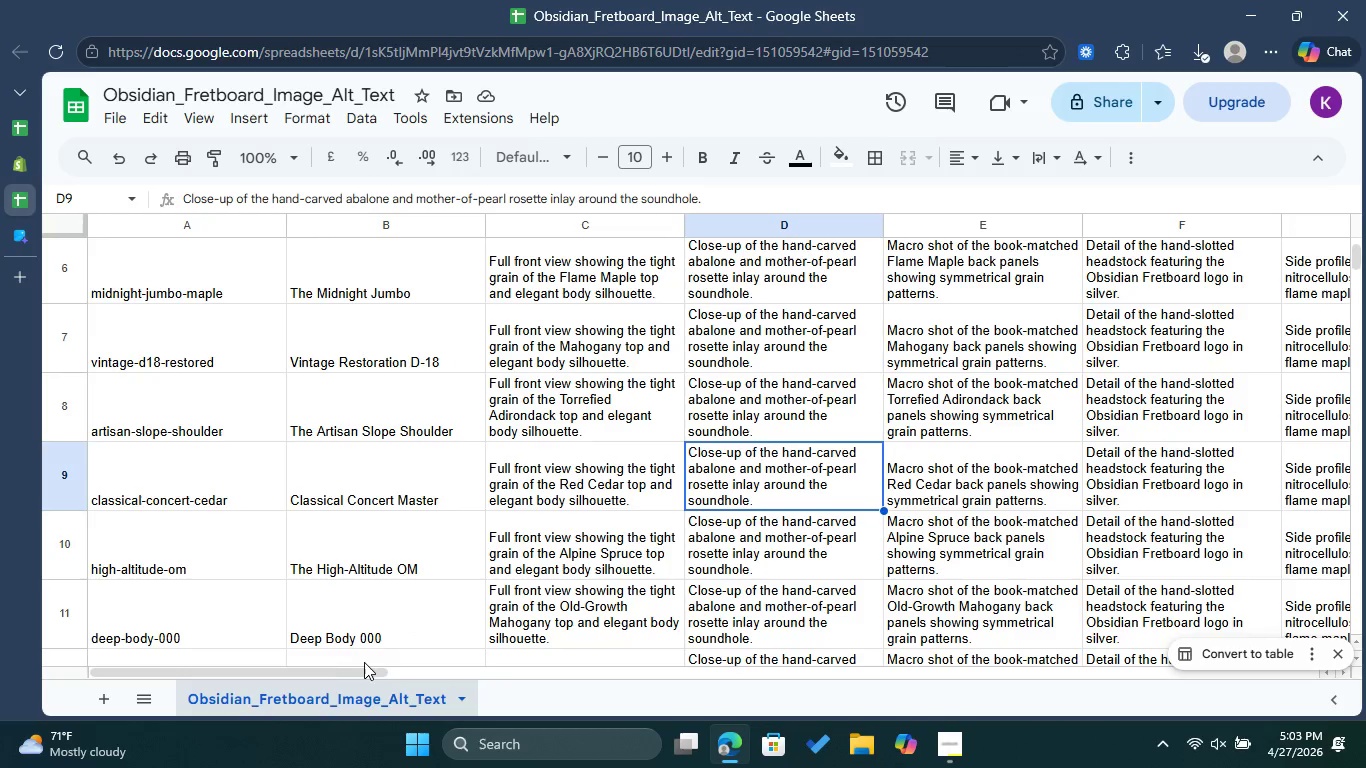 
left_click_drag(start_coordinate=[364, 667], to_coordinate=[507, 650])
 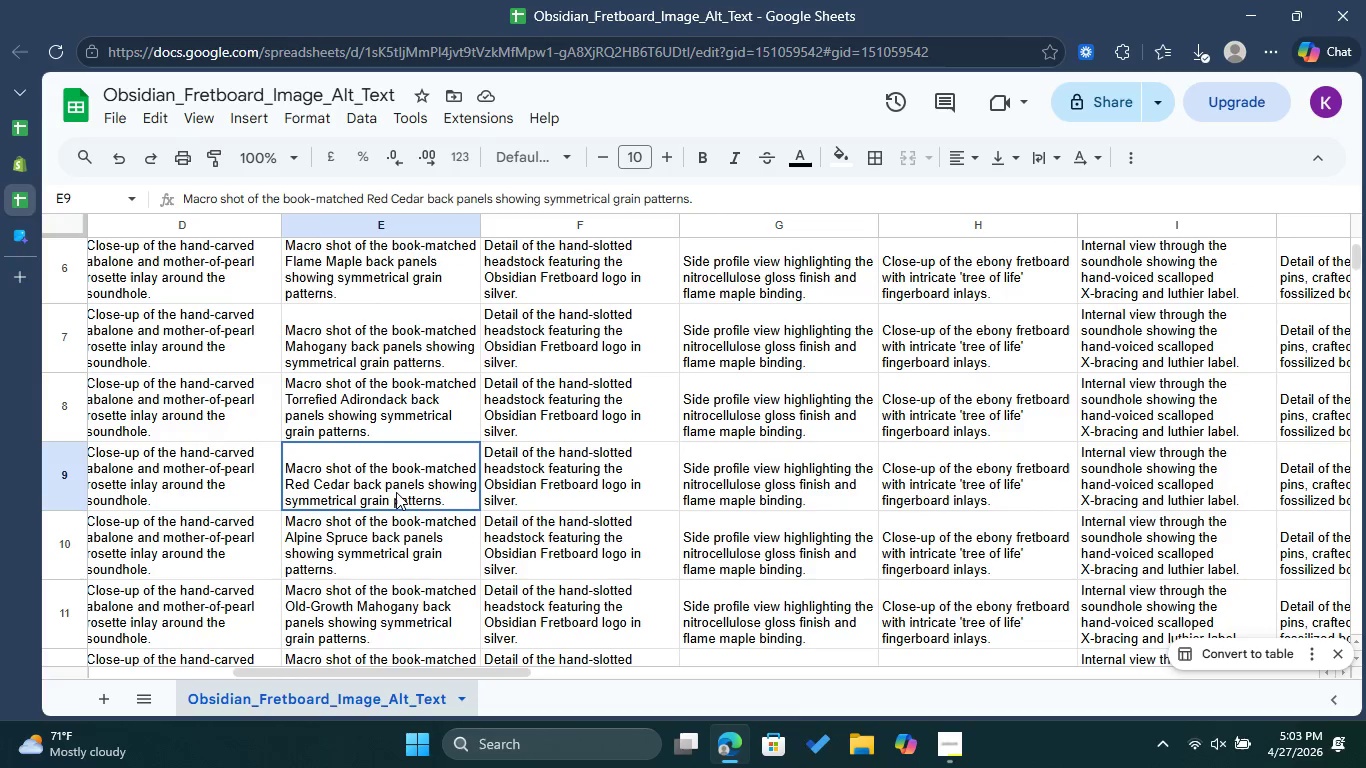 
double_click([396, 492])
 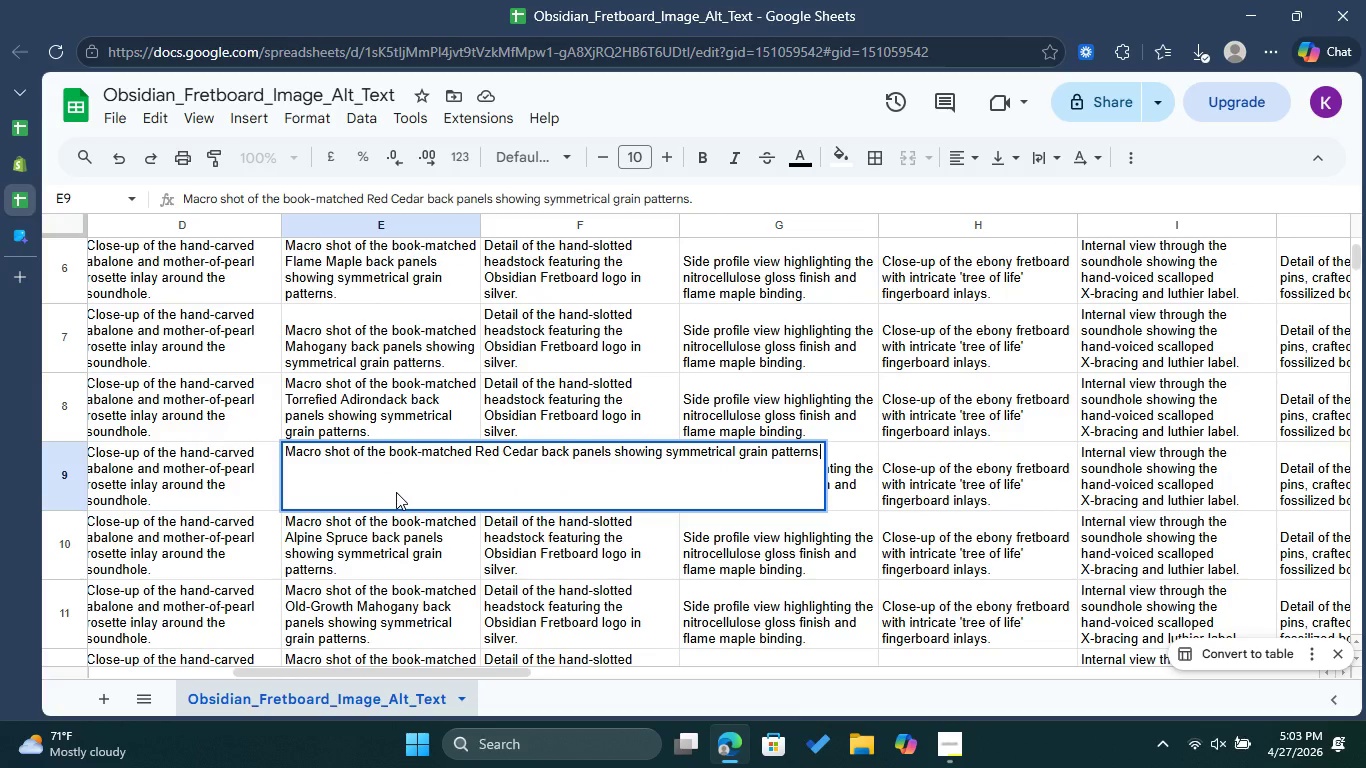 
key(Control+A)
 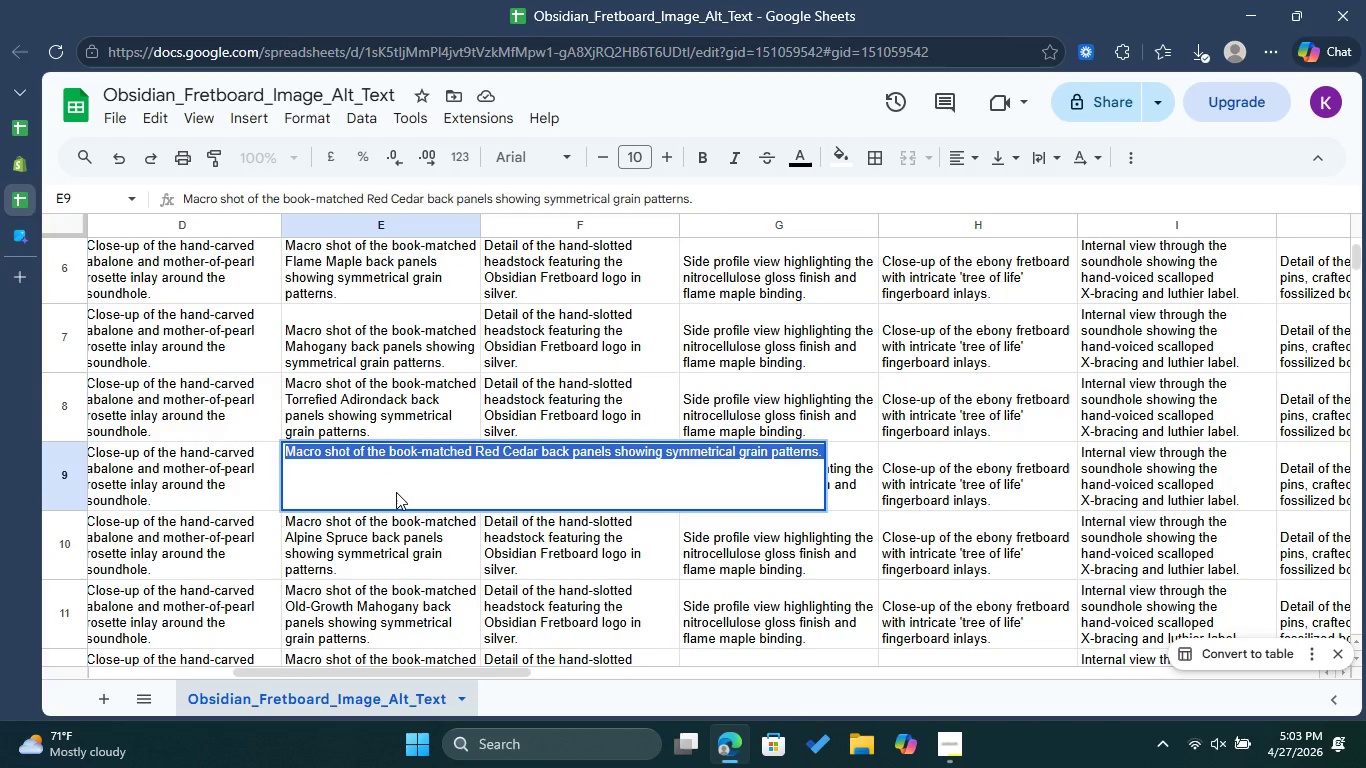 
key(Control+C)
 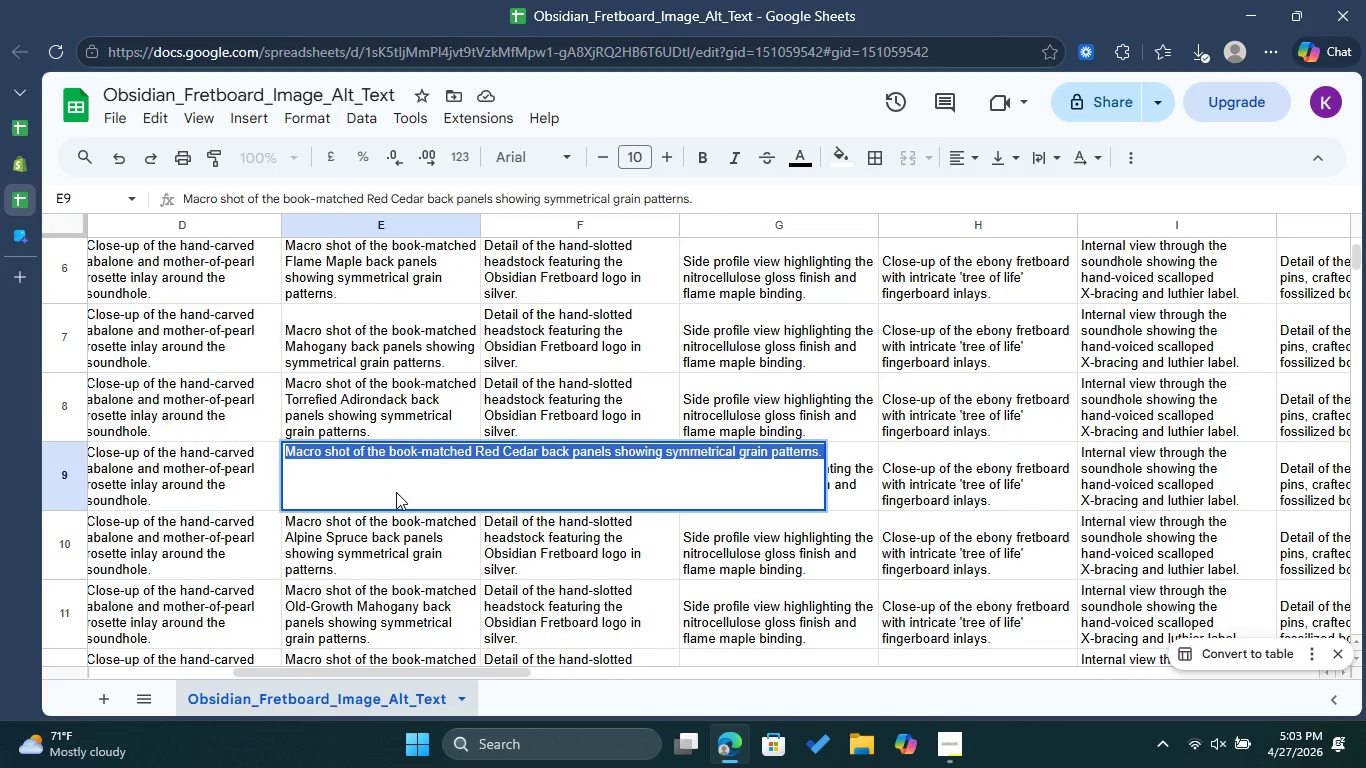 
key(Control+C)
 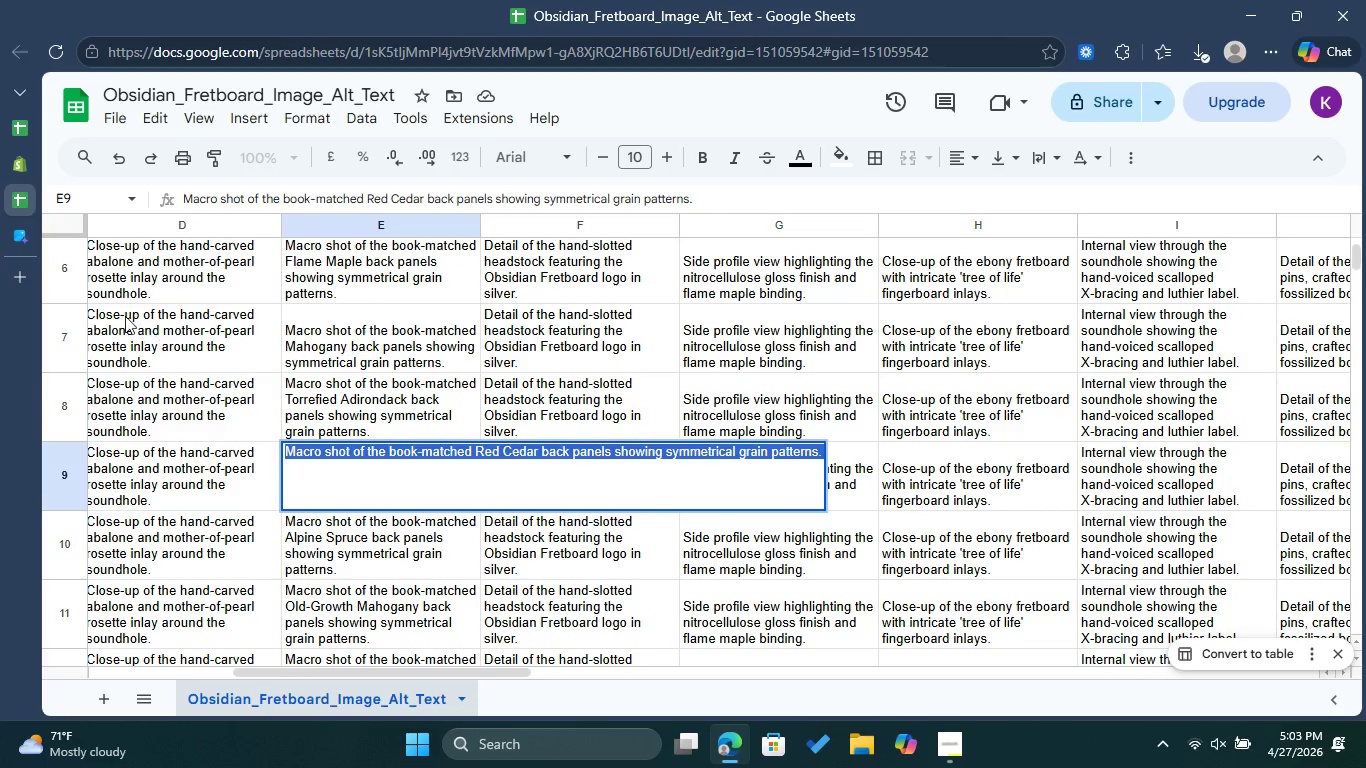 
mouse_move([13, 227])
 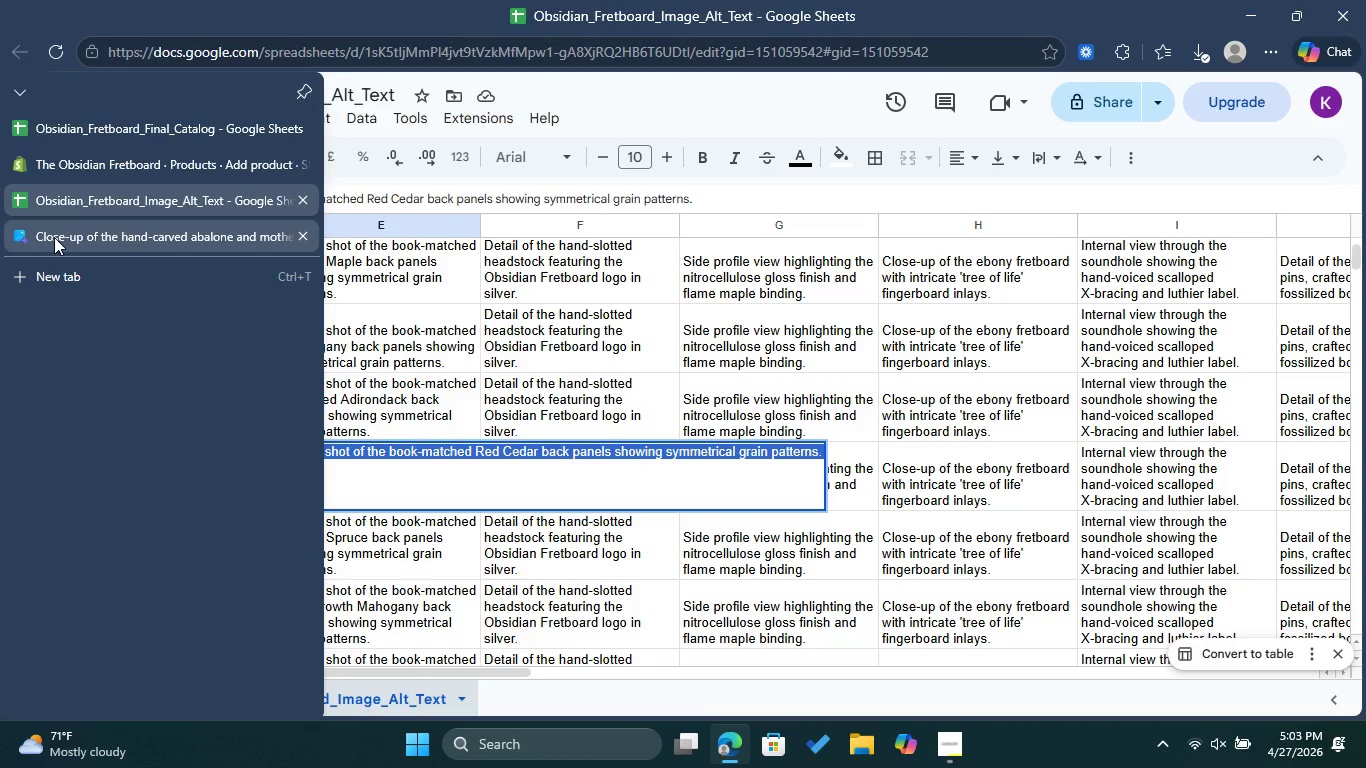 
left_click([54, 237])
 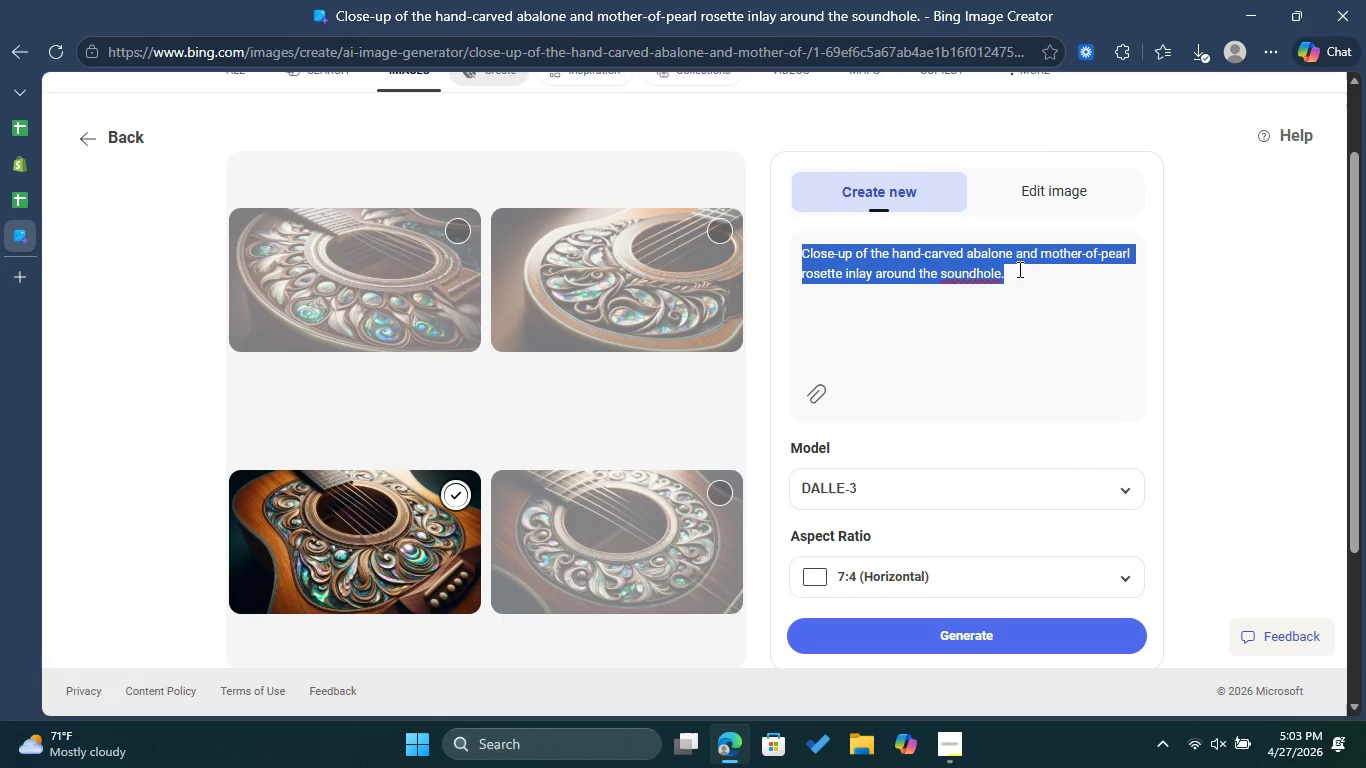 
key(Control+V)
 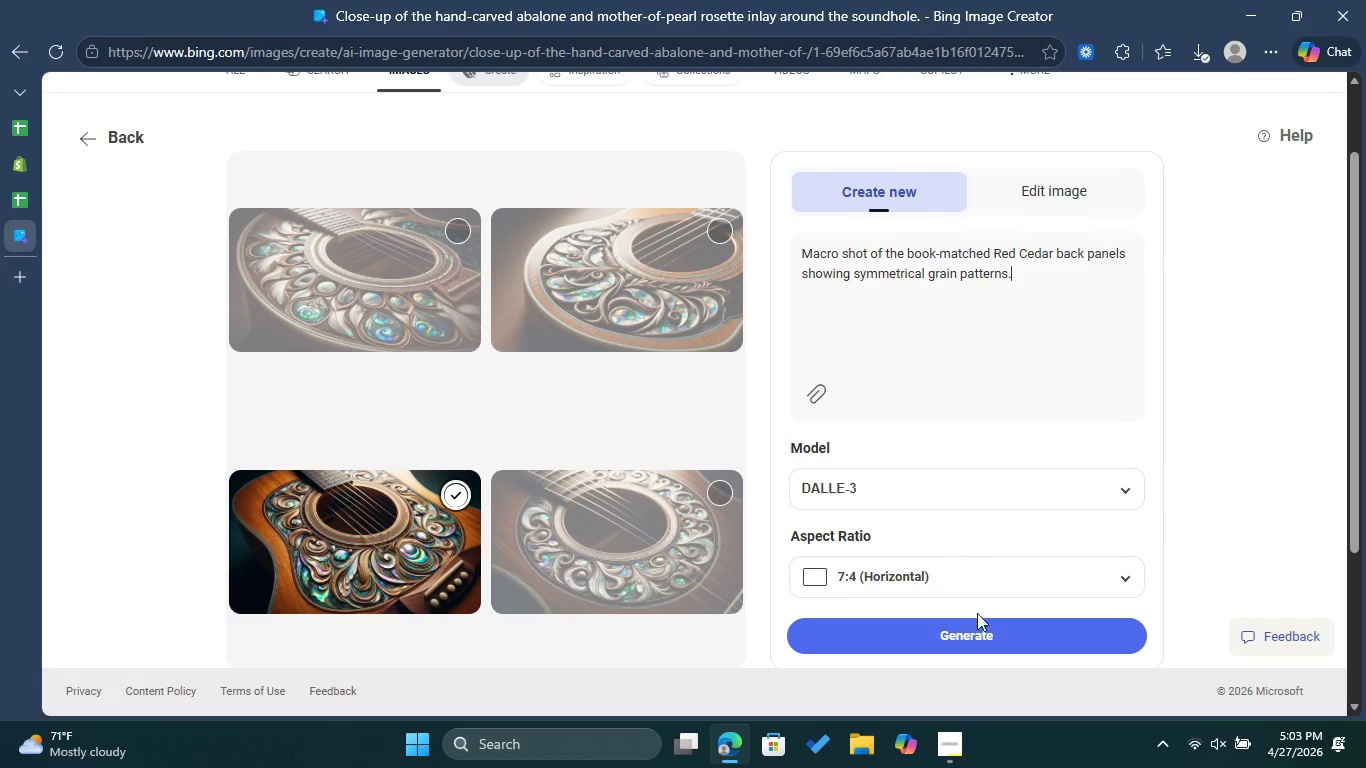 
left_click([983, 638])
 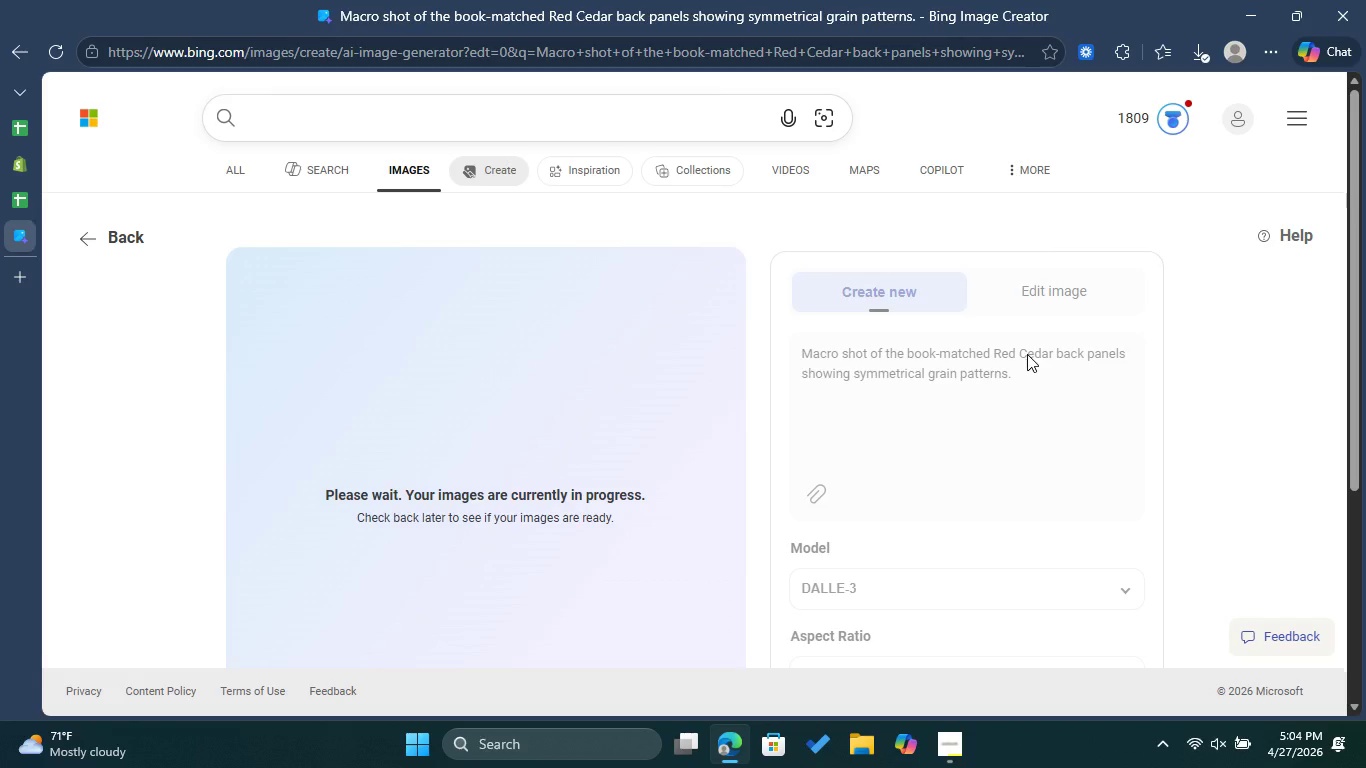 
wait(19.08)
 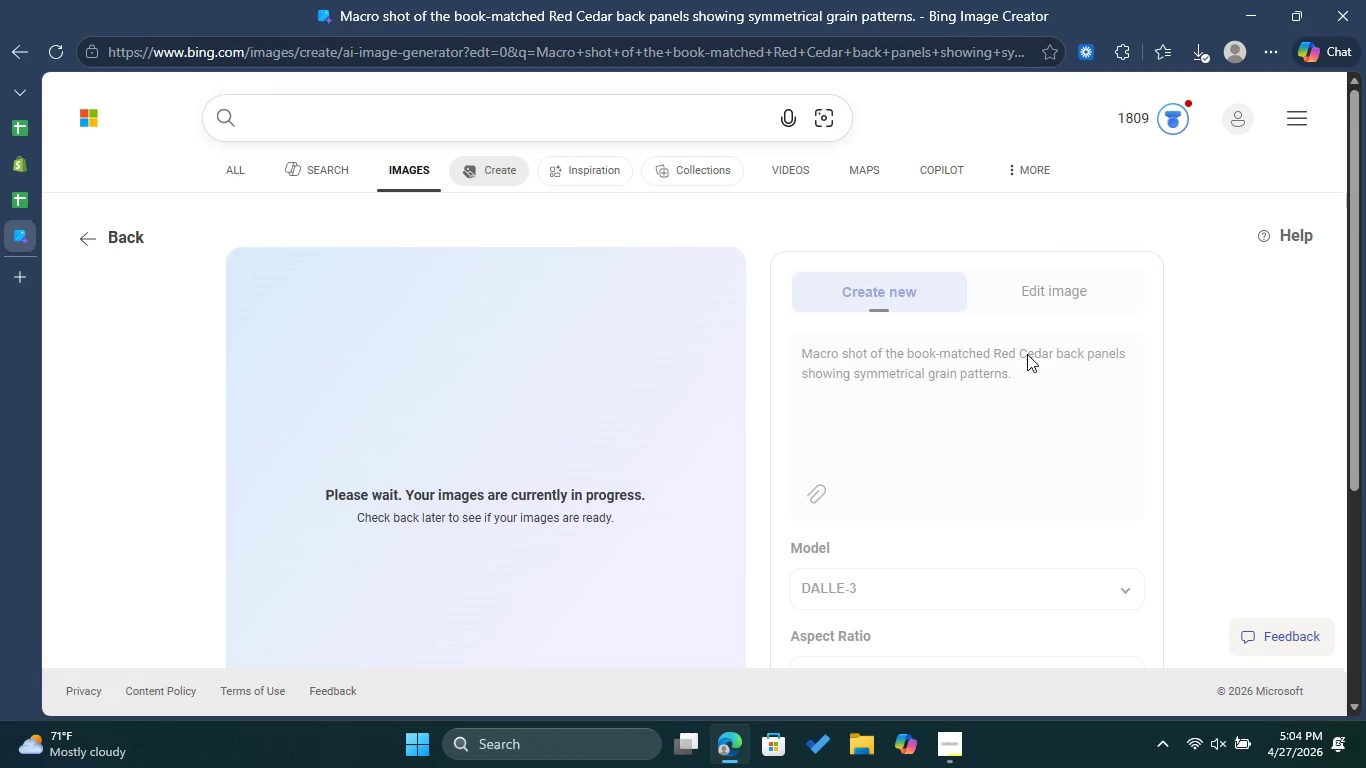 
left_click([57, 66])
 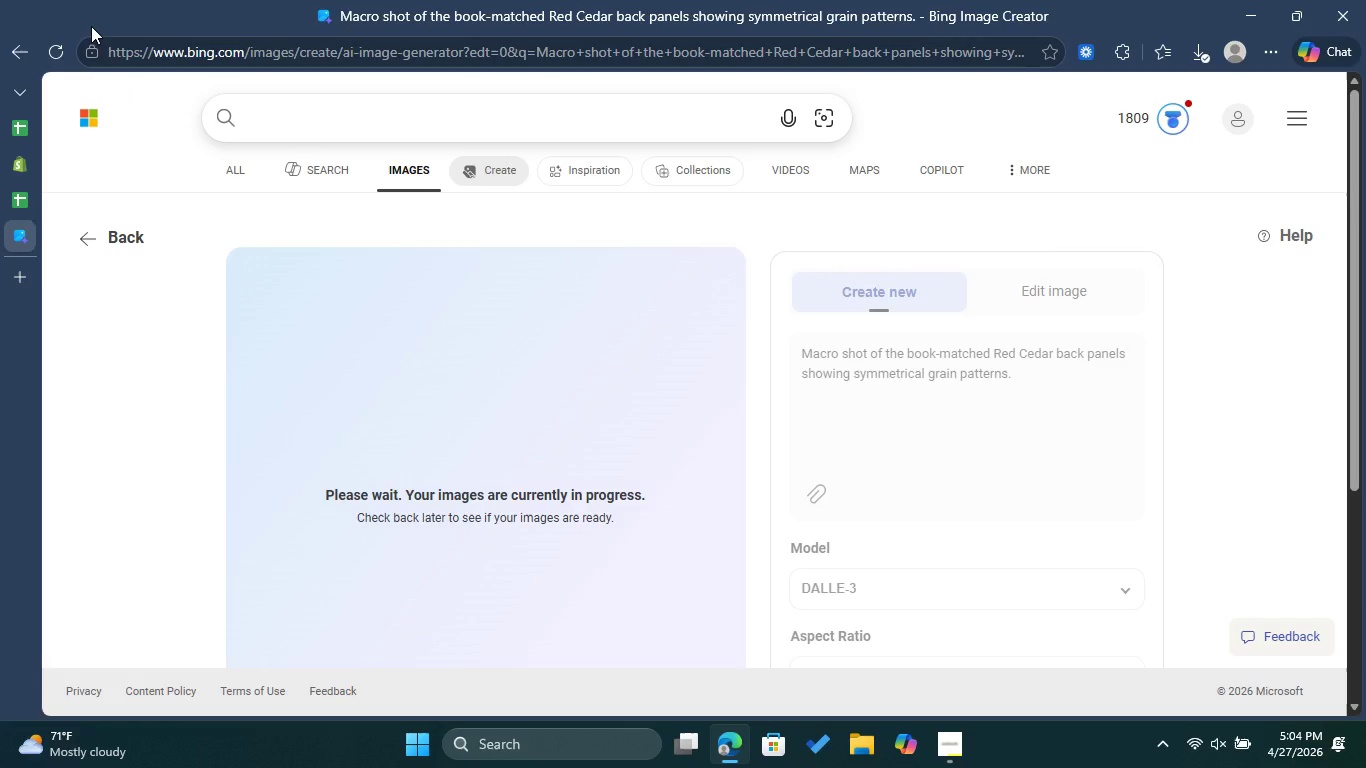 
wait(11.16)
 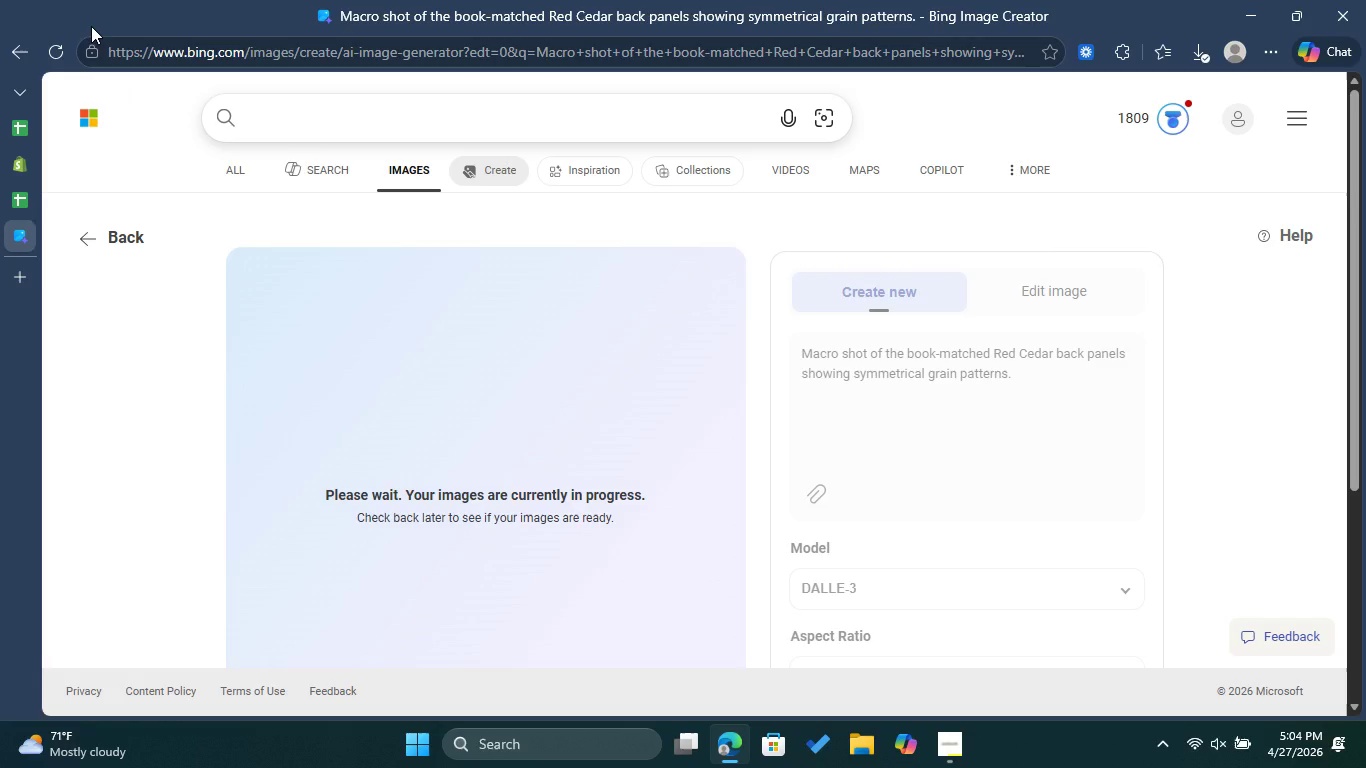 
left_click([46, 43])
 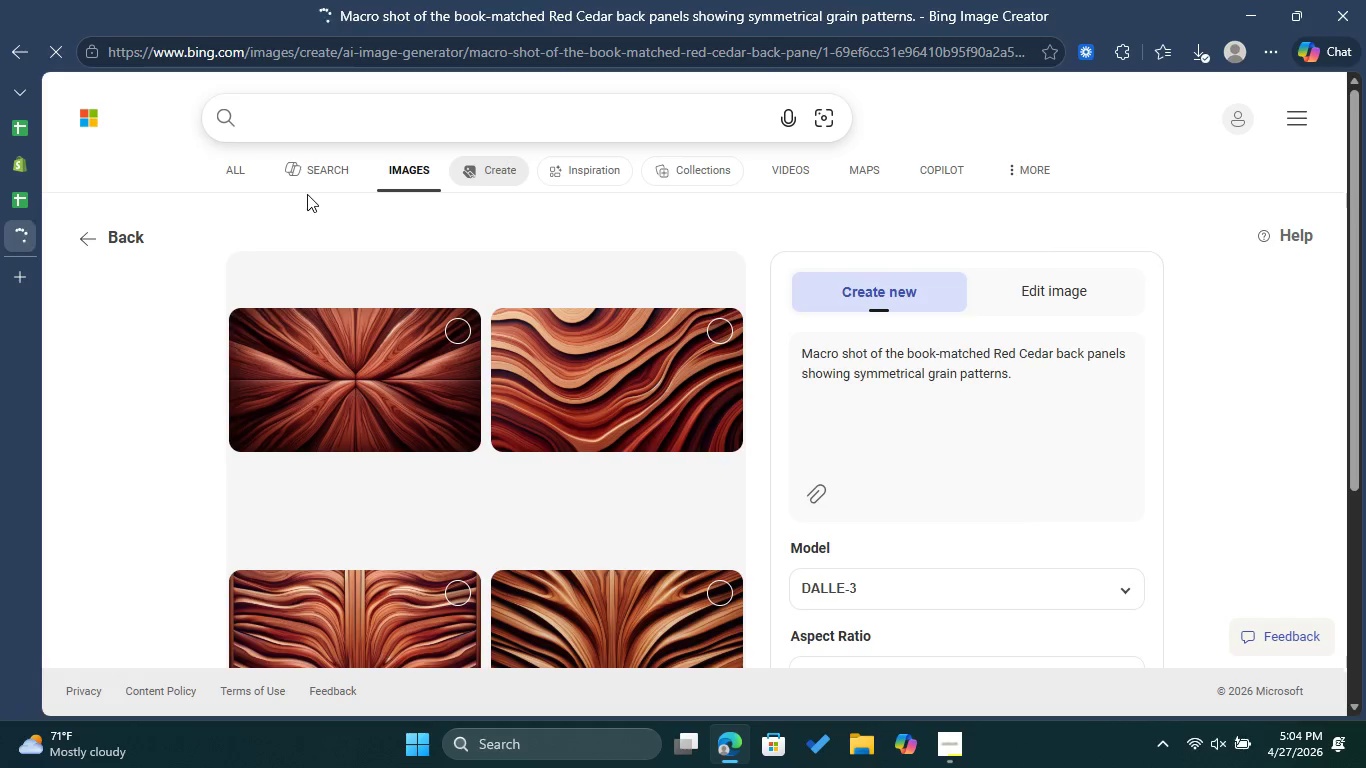 
scroll: coordinate [466, 317], scroll_direction: down, amount: 1.0
 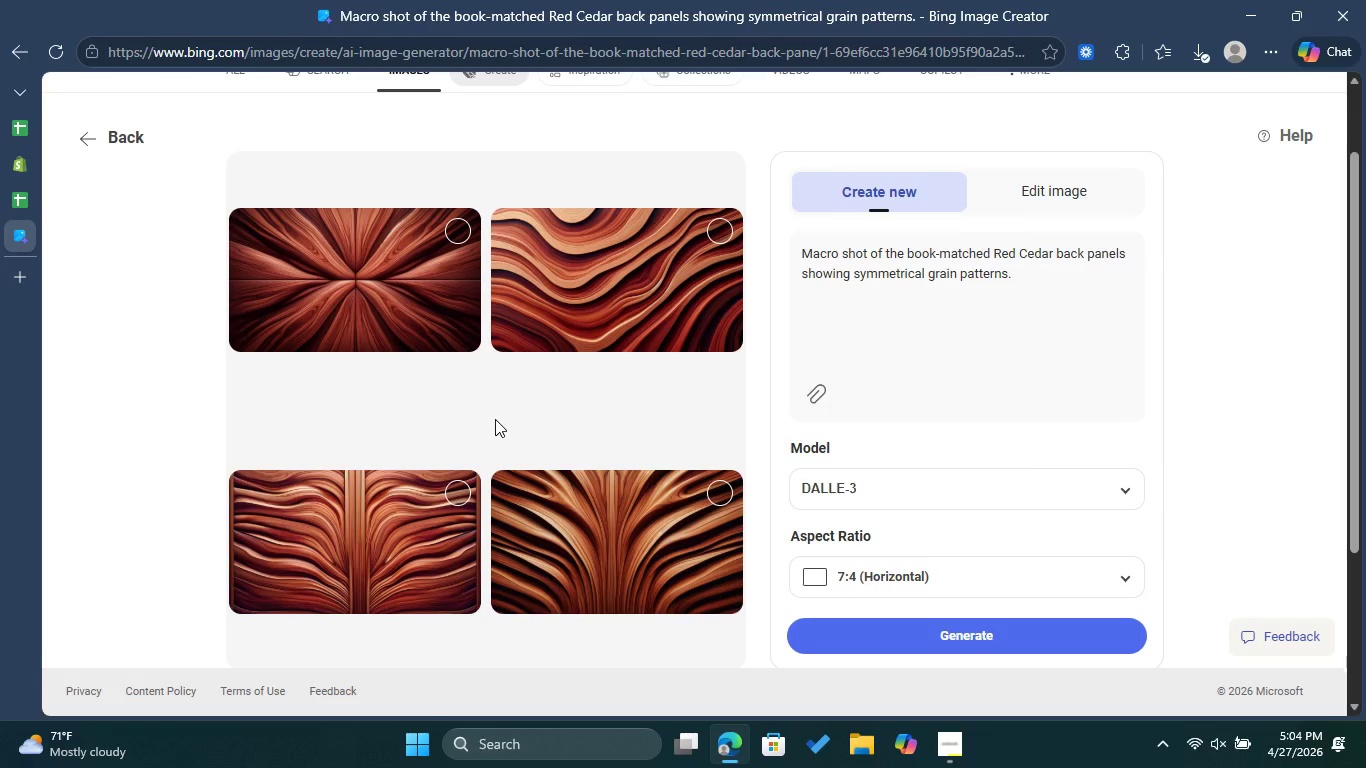 
left_click([466, 499])
 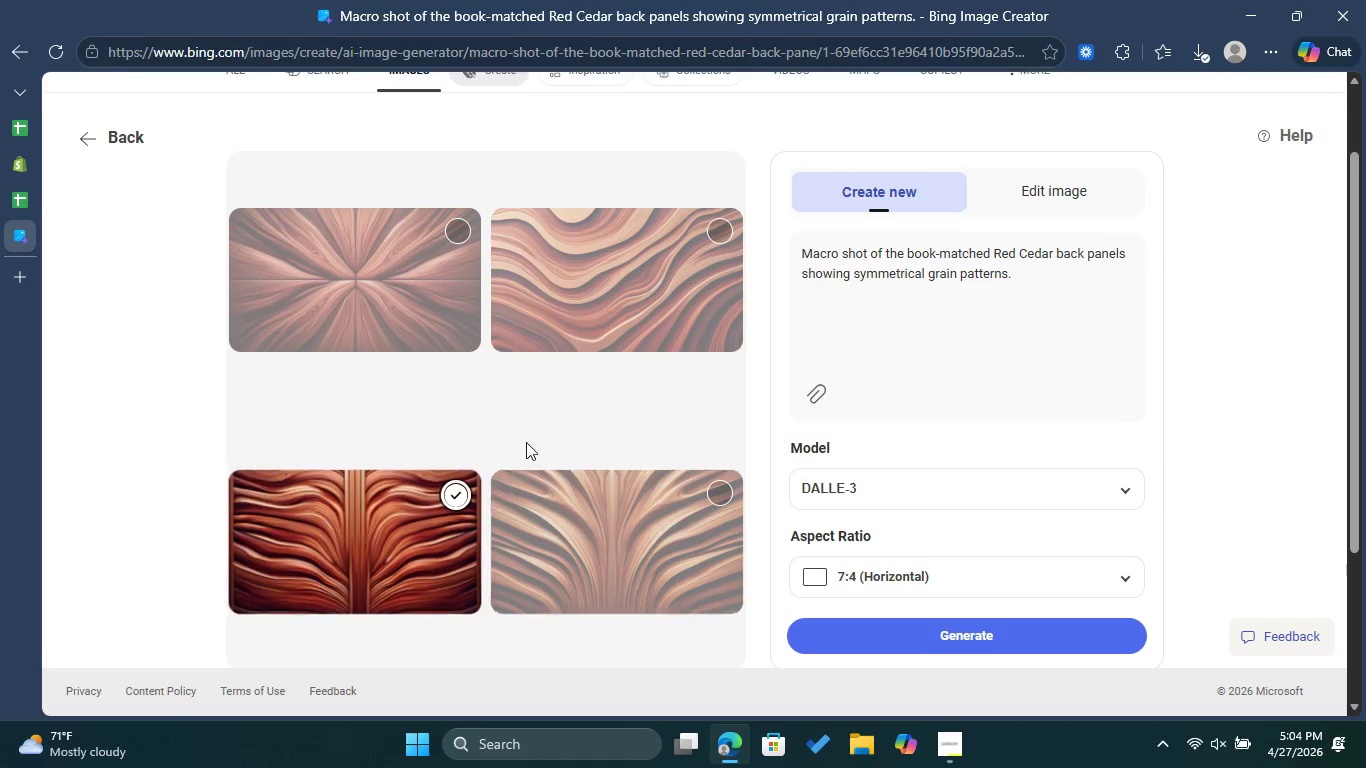 
scroll: coordinate [527, 441], scroll_direction: down, amount: 3.0
 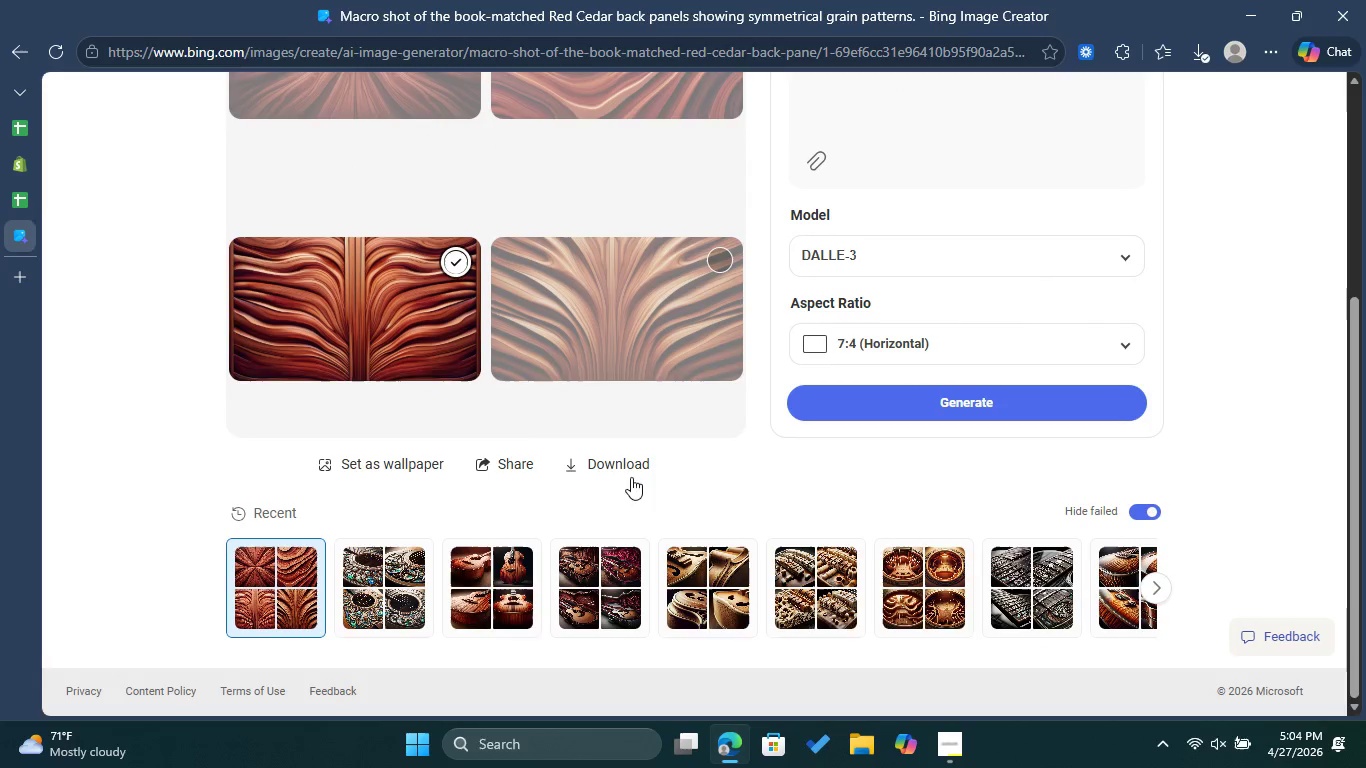 
left_click([622, 465])
 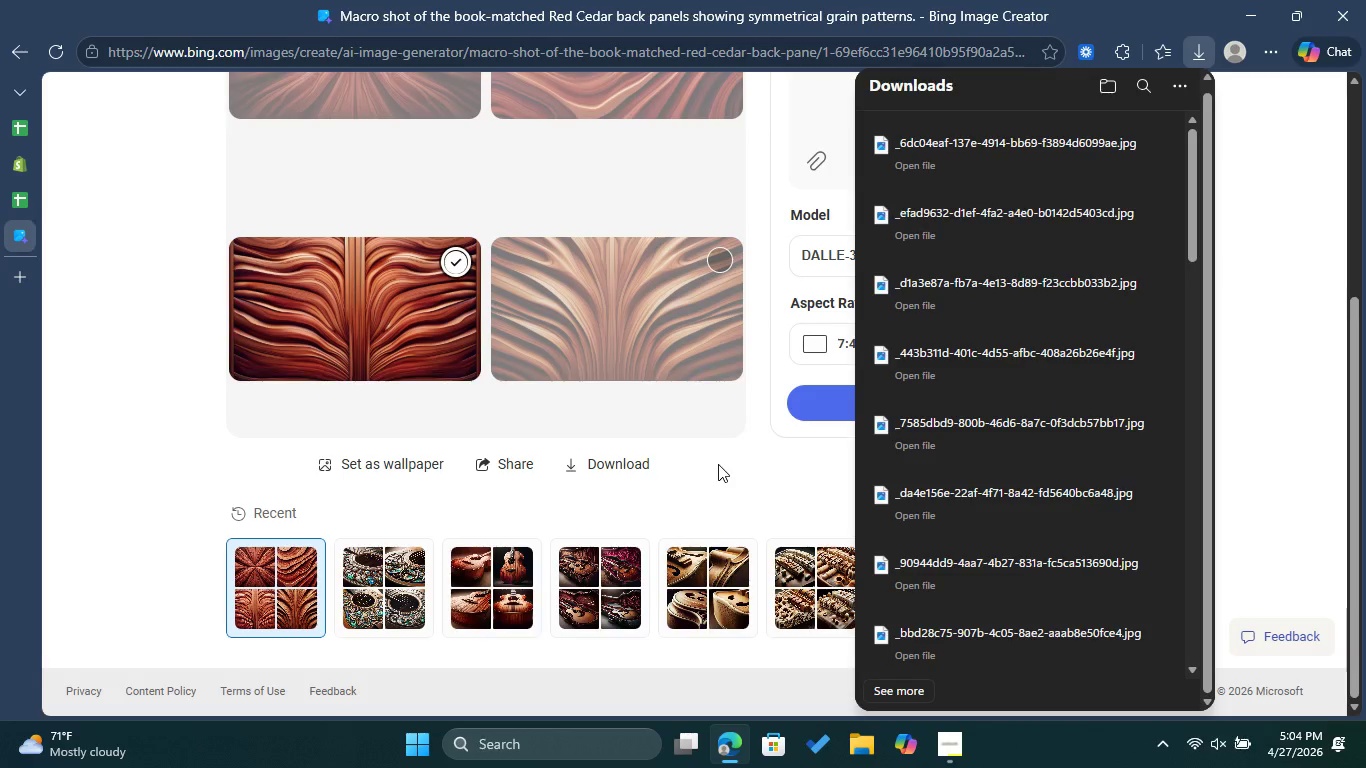 
left_click([735, 480])
 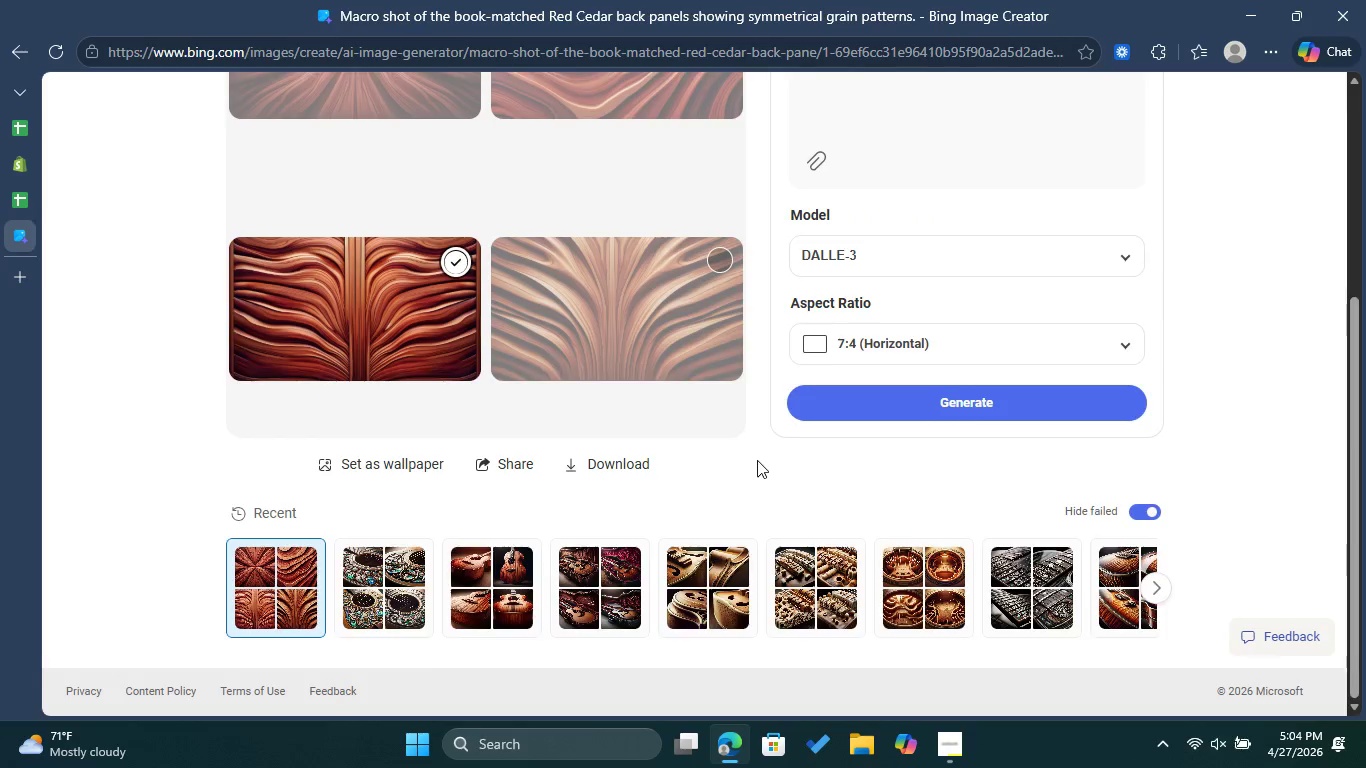 
scroll: coordinate [757, 460], scroll_direction: up, amount: 2.0
 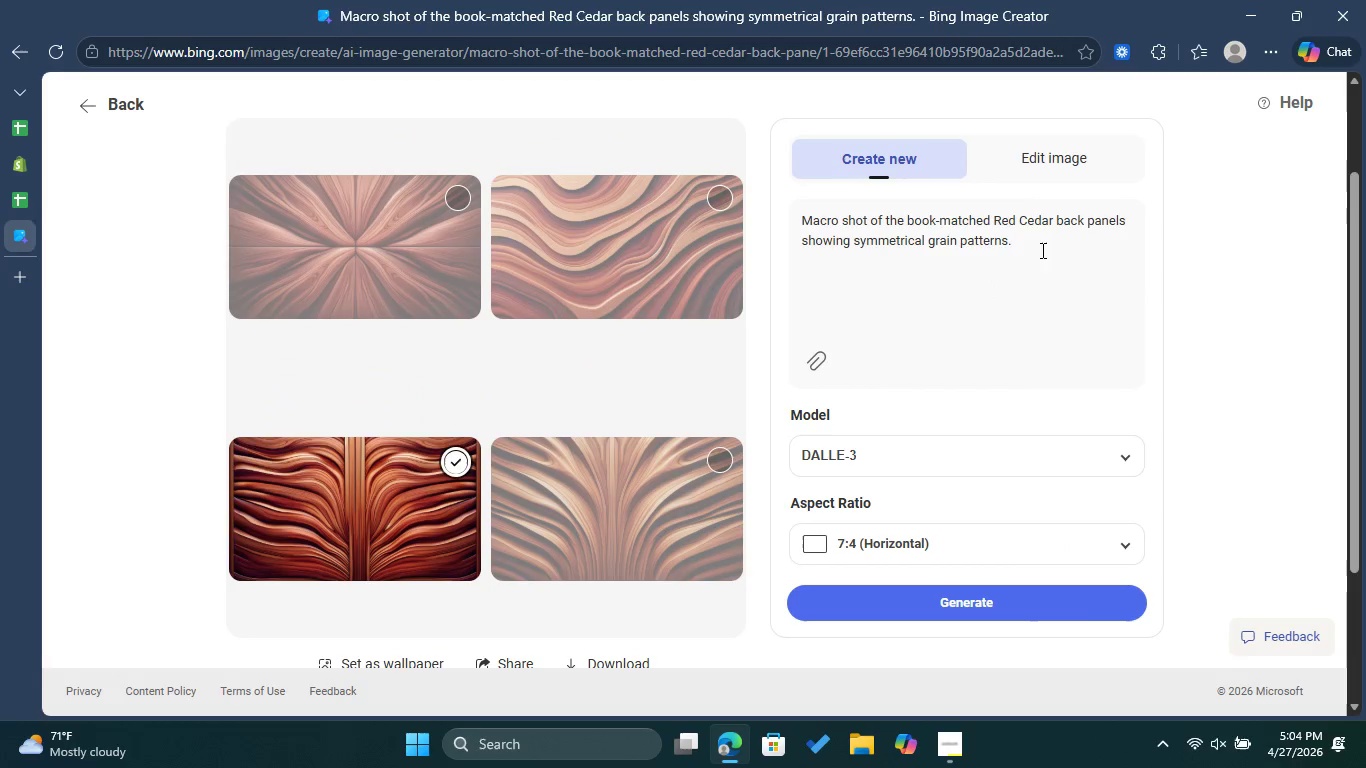 
left_click_drag(start_coordinate=[1041, 250], to_coordinate=[792, 225])
 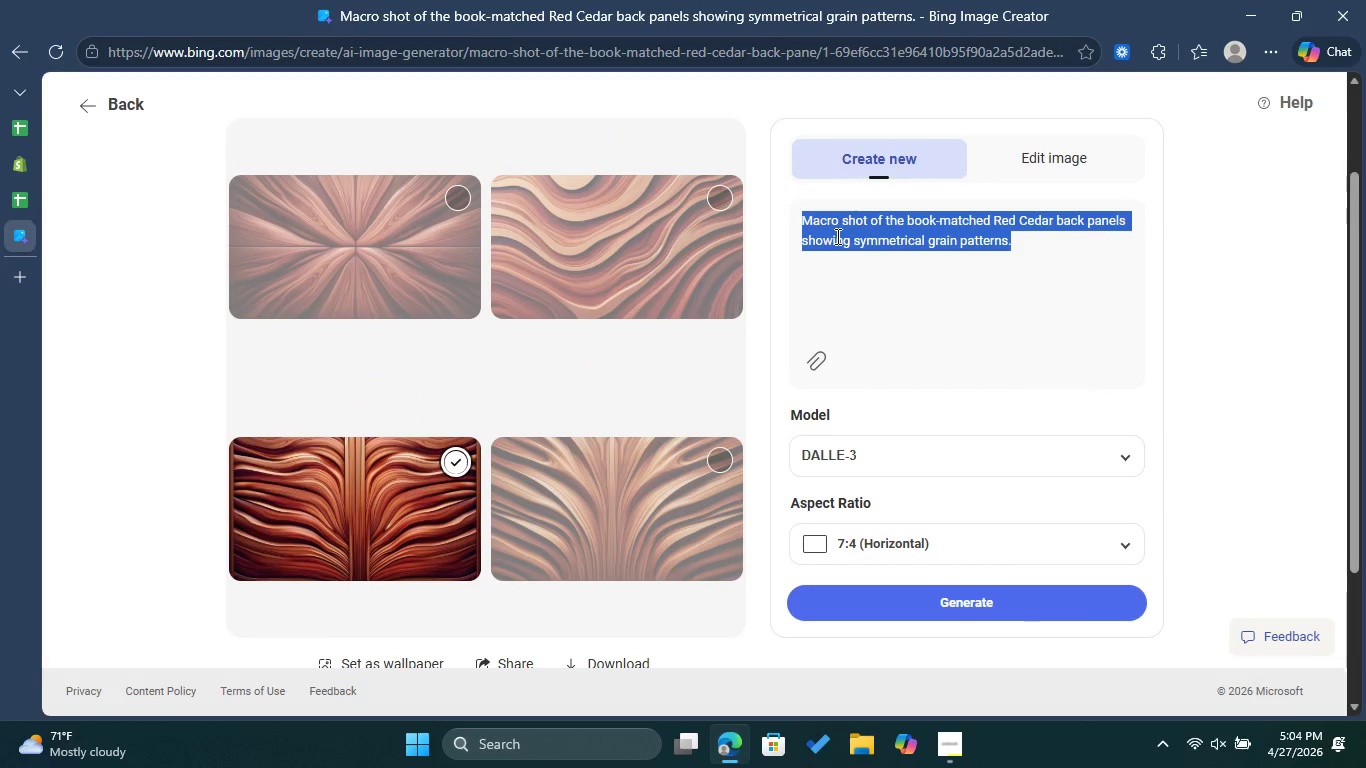 
right_click([836, 236])
 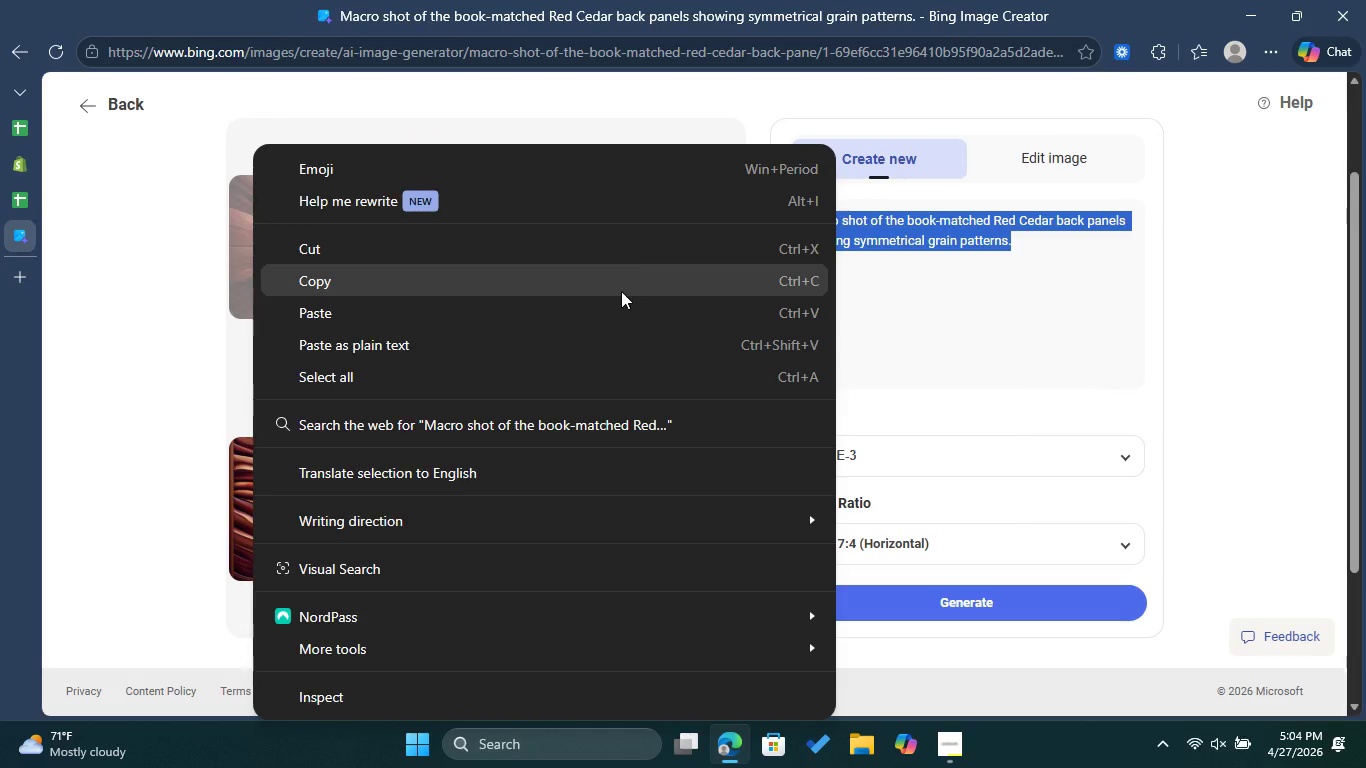 
left_click([621, 291])
 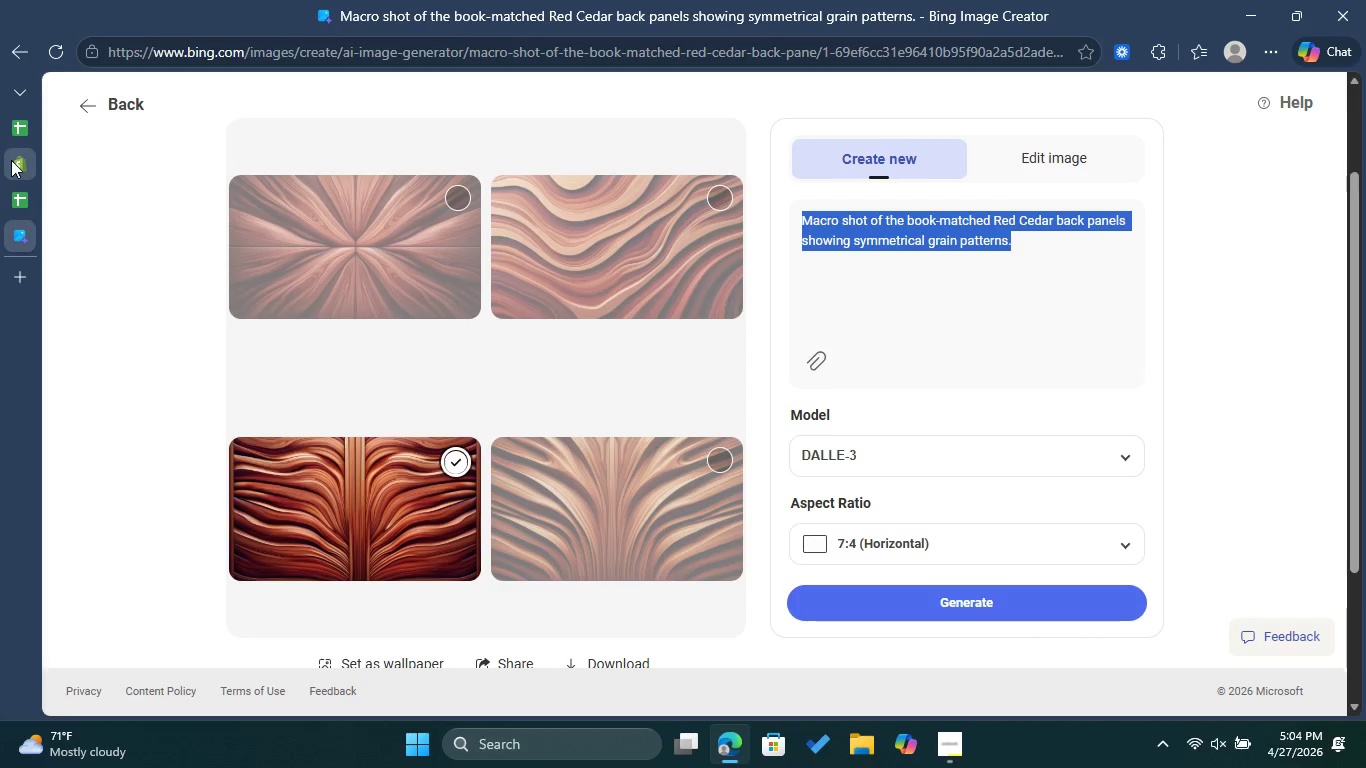 
left_click([15, 160])
 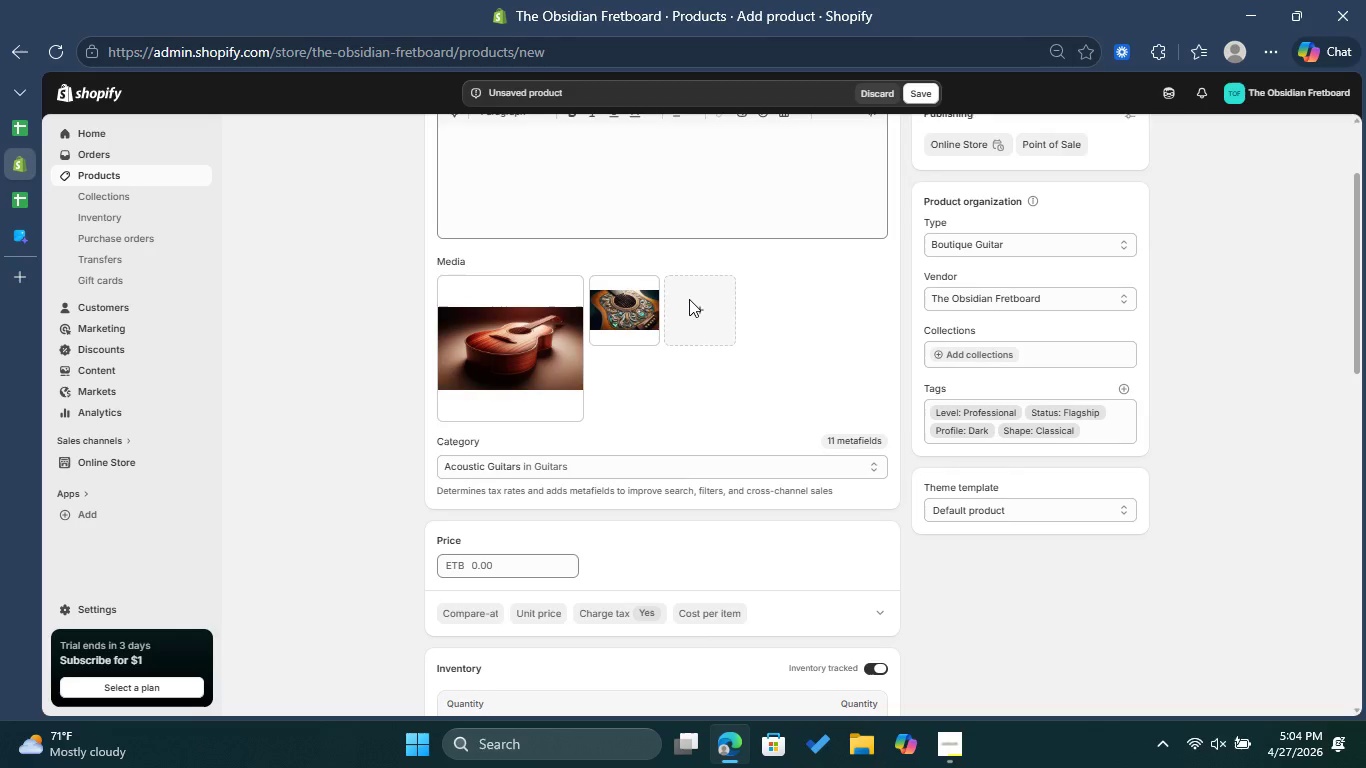 
left_click([689, 299])
 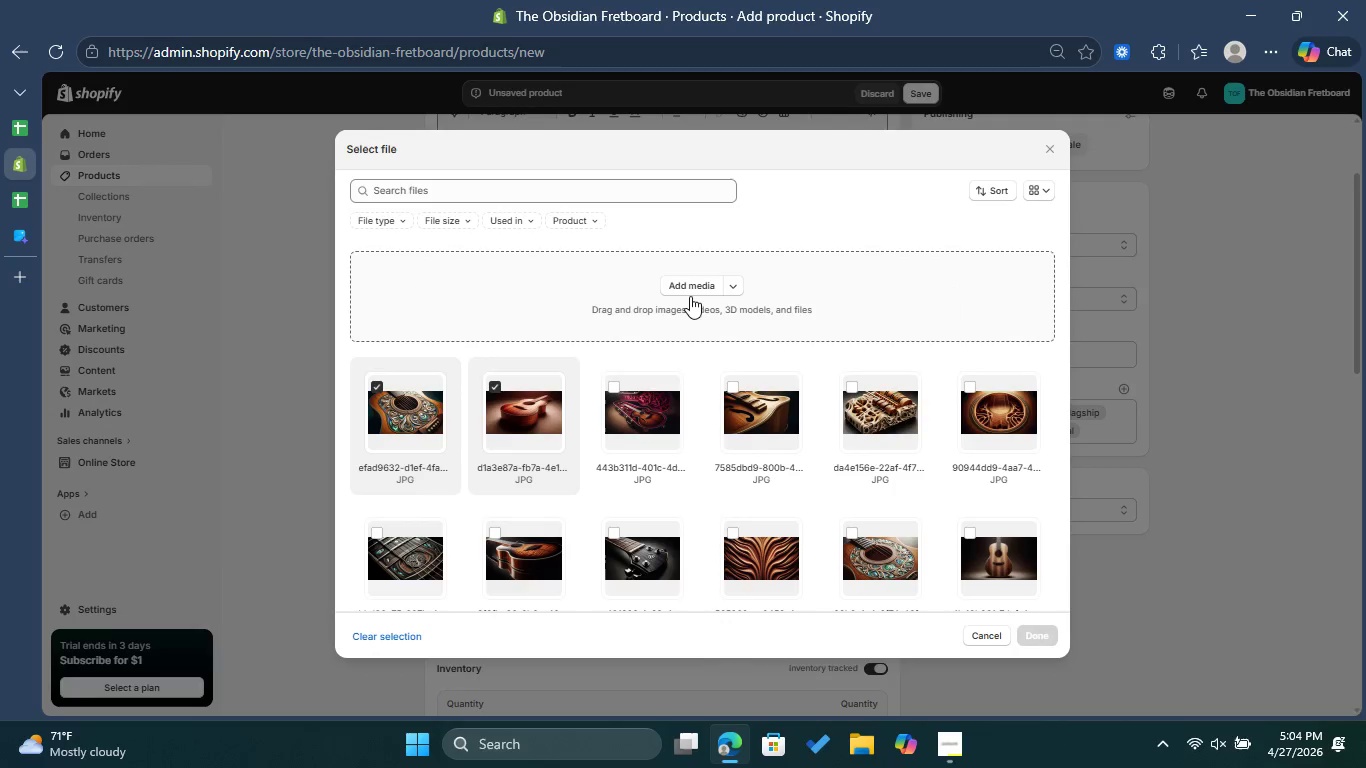 
left_click([690, 291])
 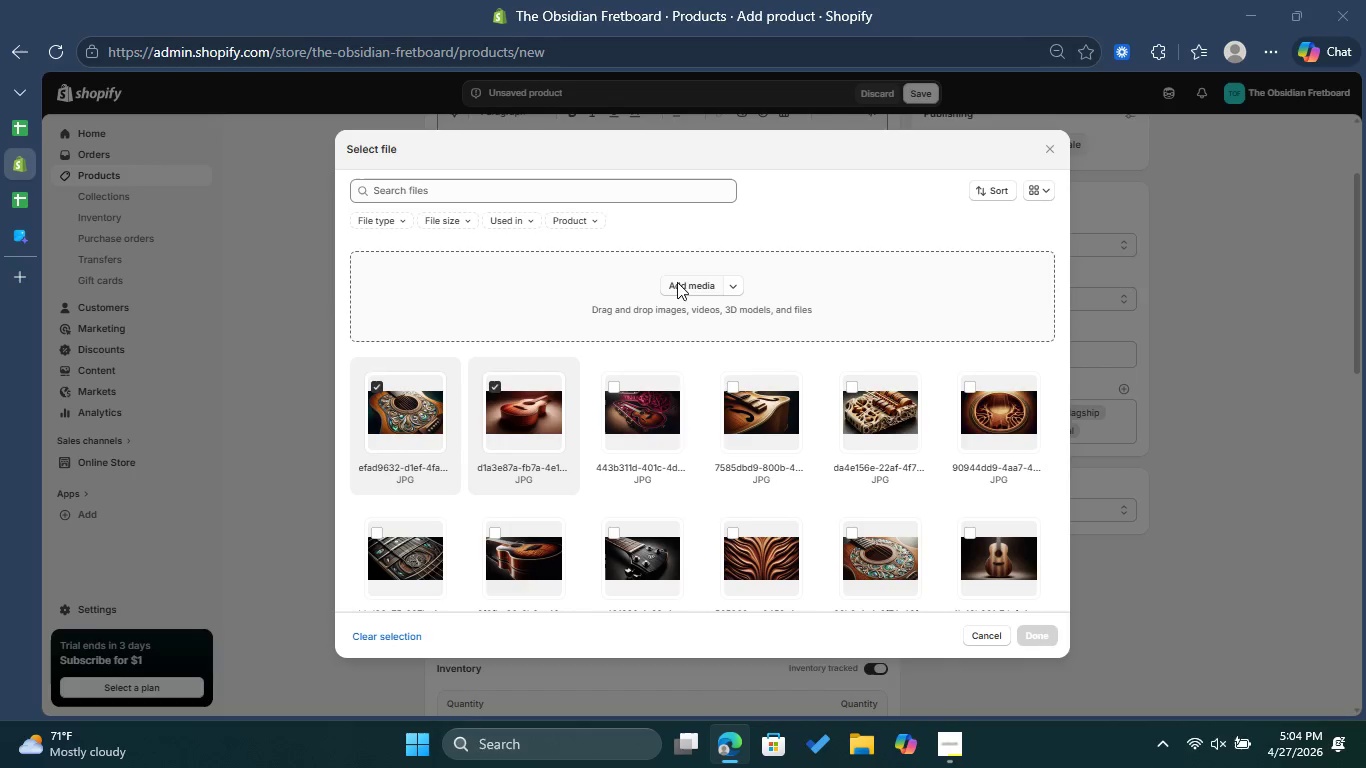 
mouse_move([705, 278])
 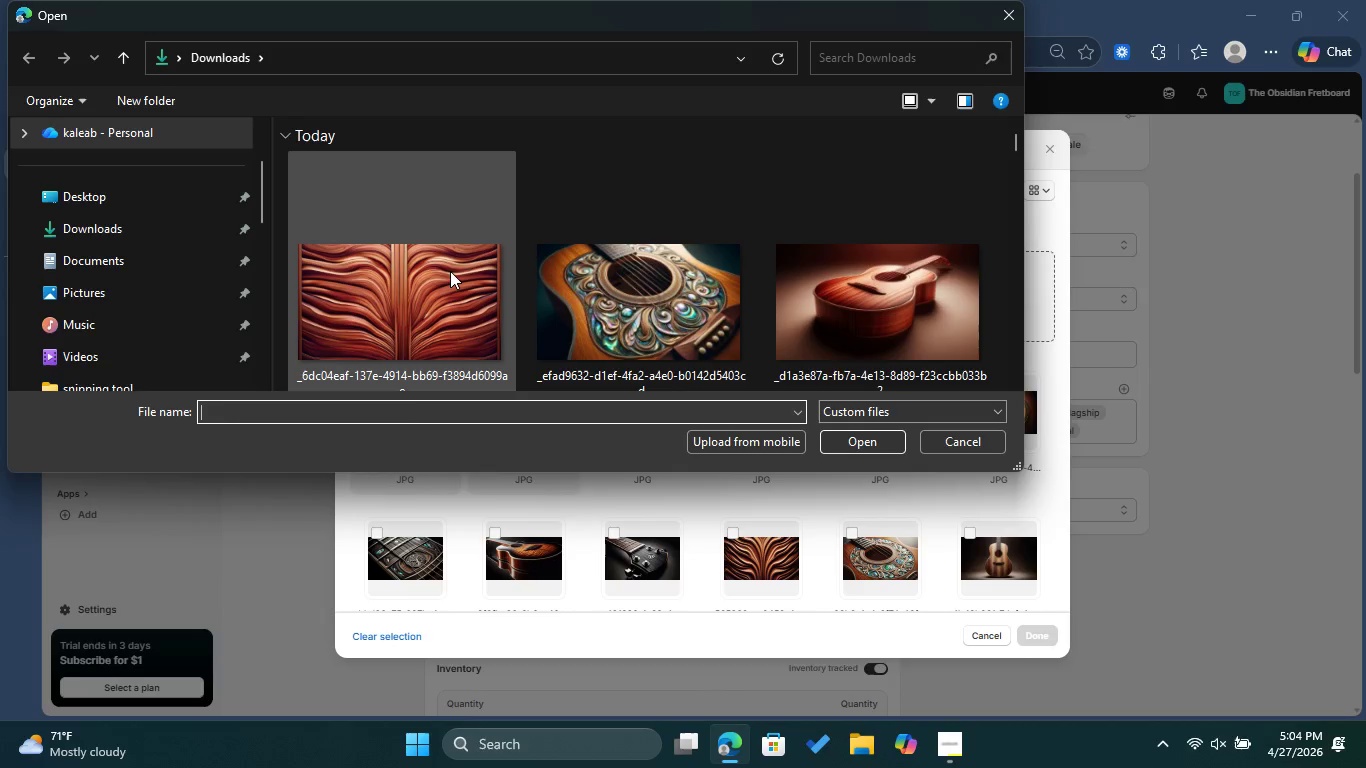 
left_click([450, 271])
 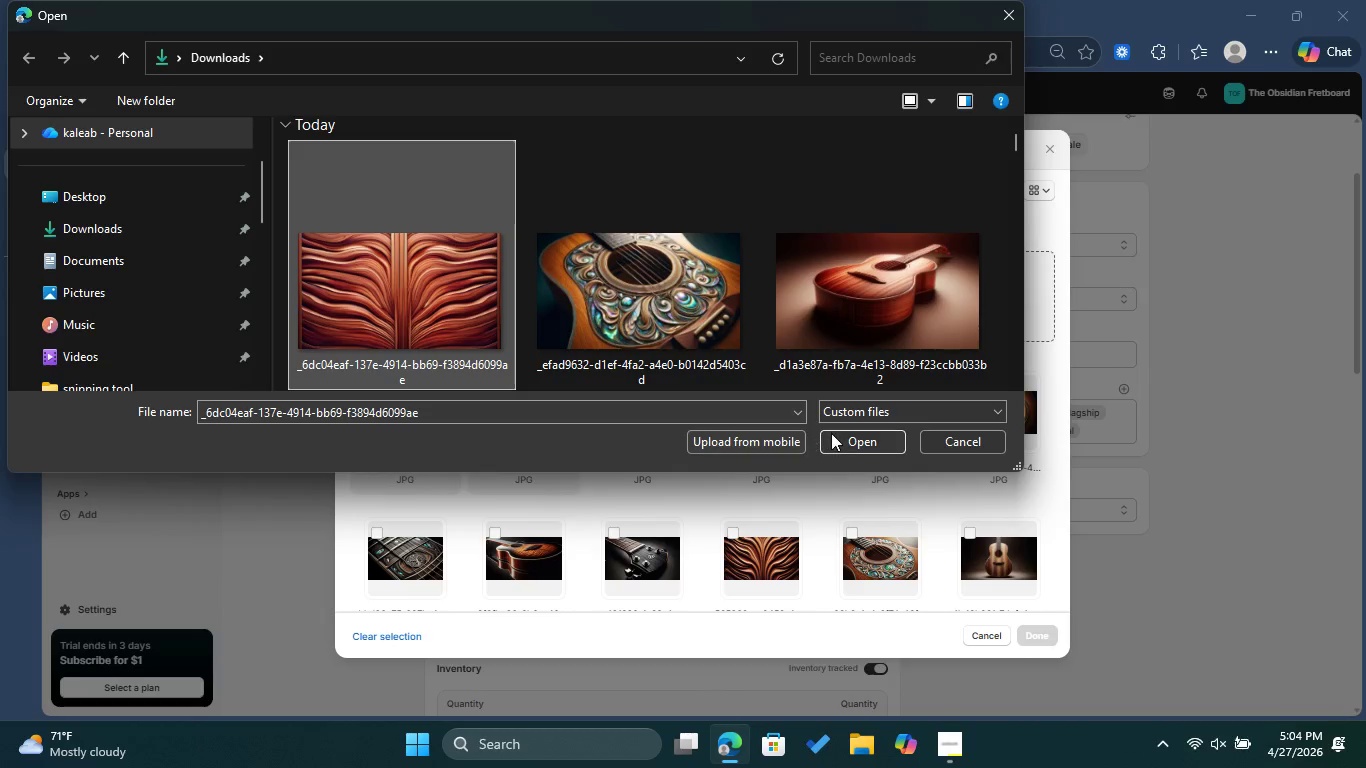 
left_click([834, 433])
 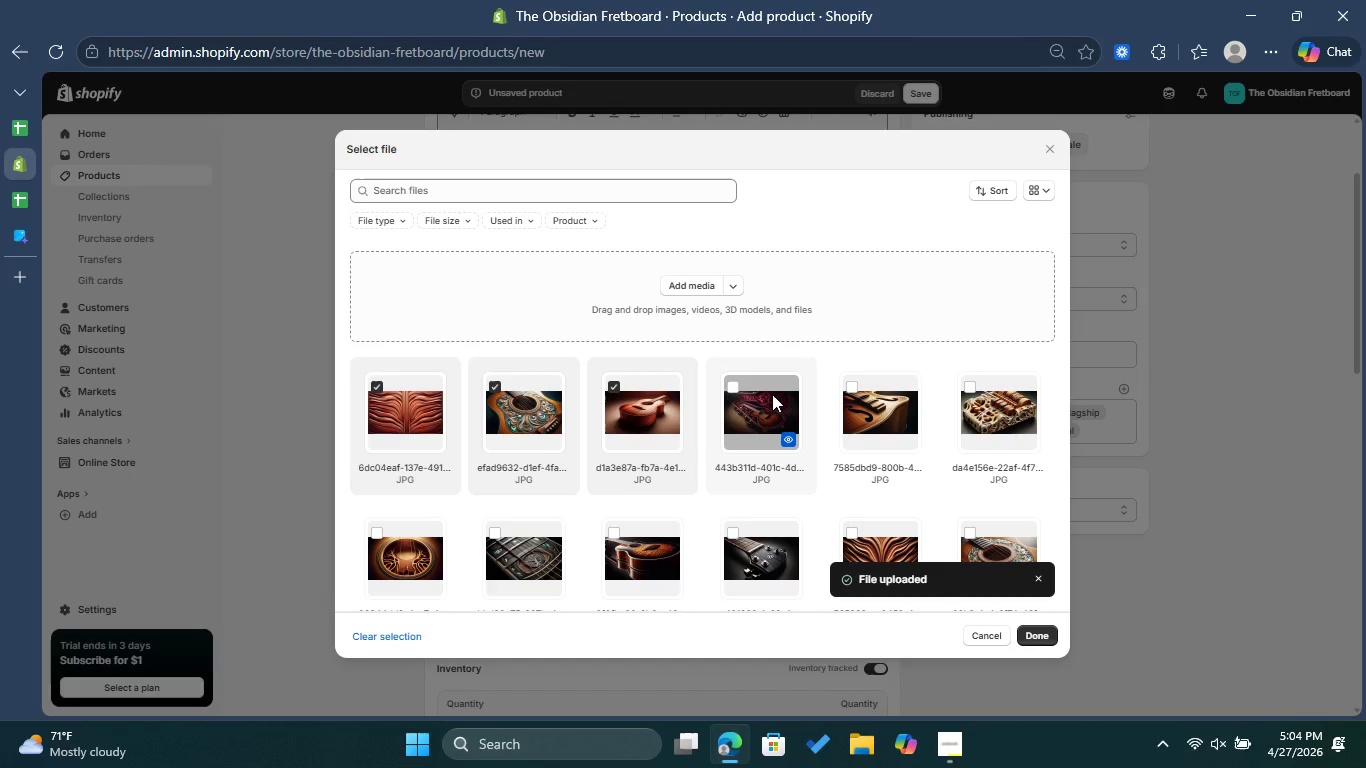 
wait(16.64)
 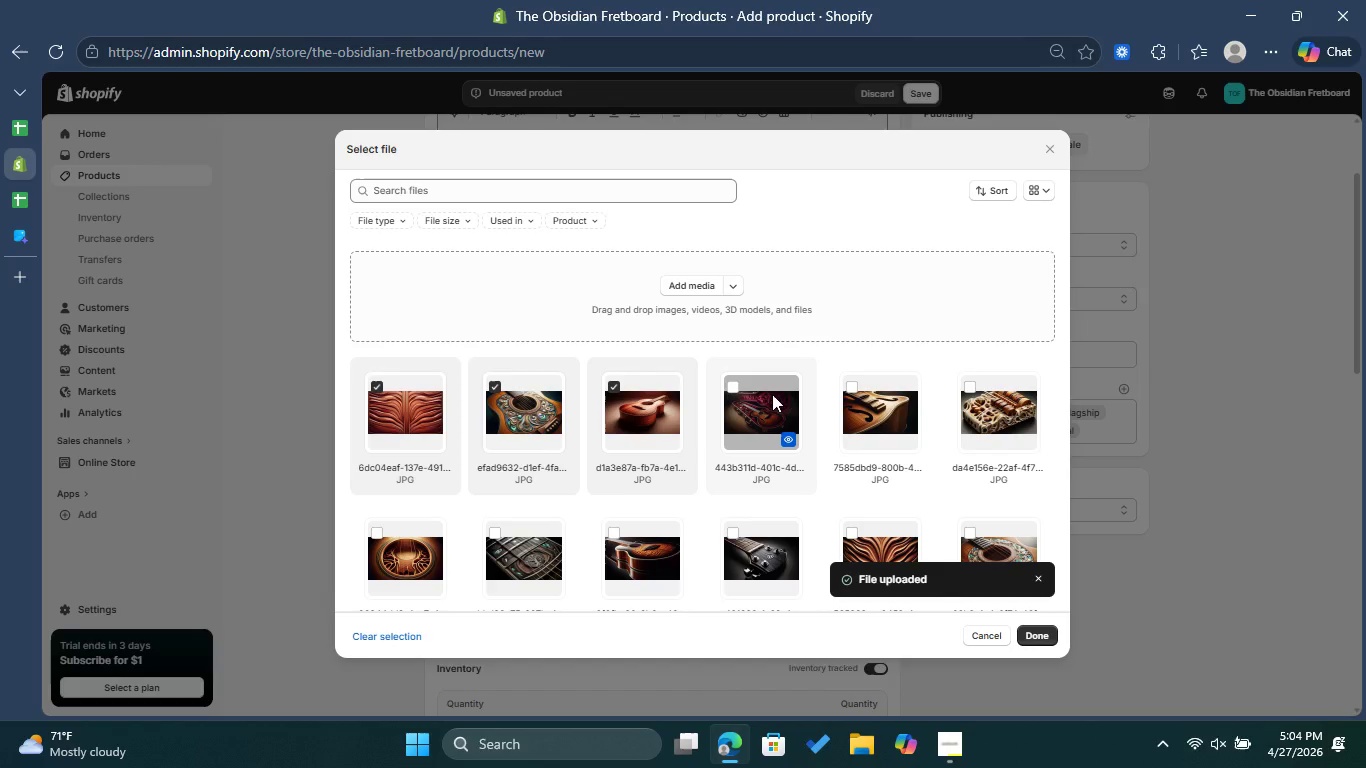 
left_click([1046, 642])
 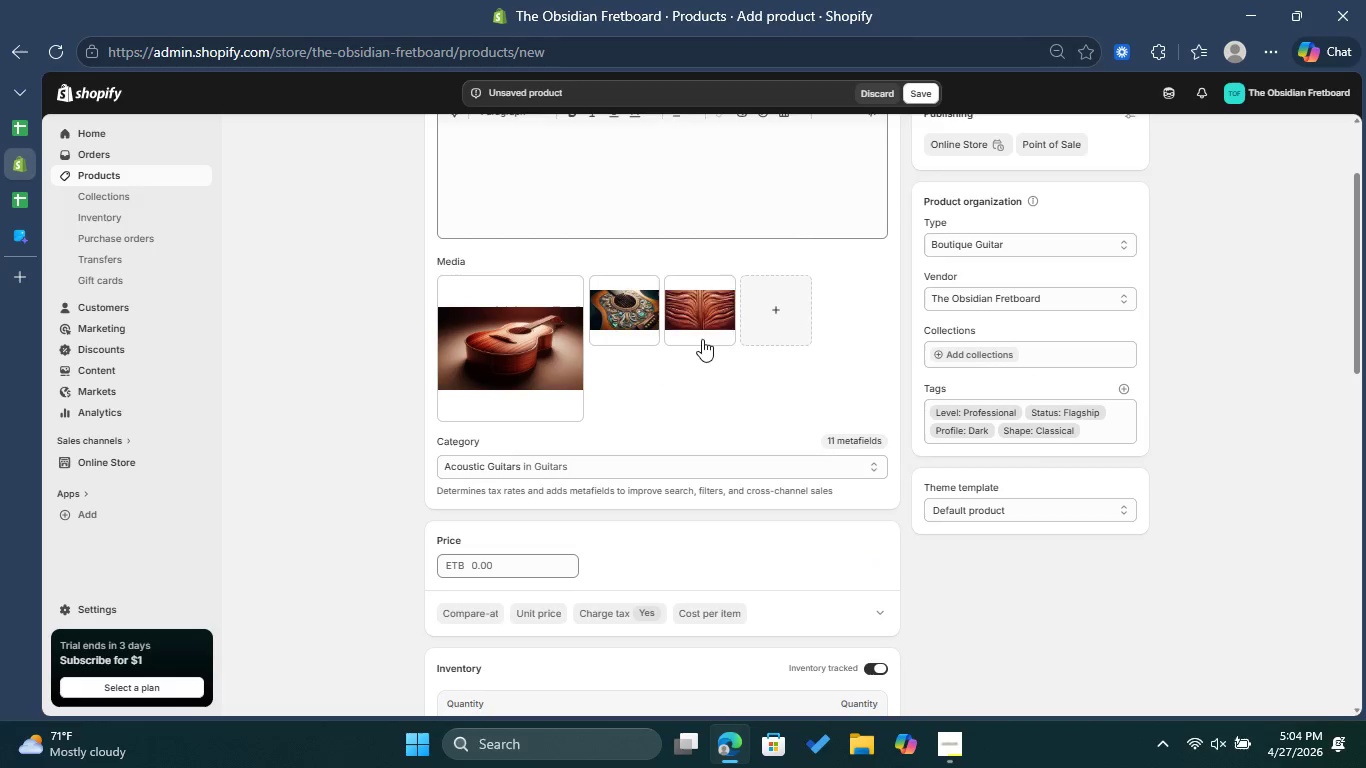 
left_click([707, 325])
 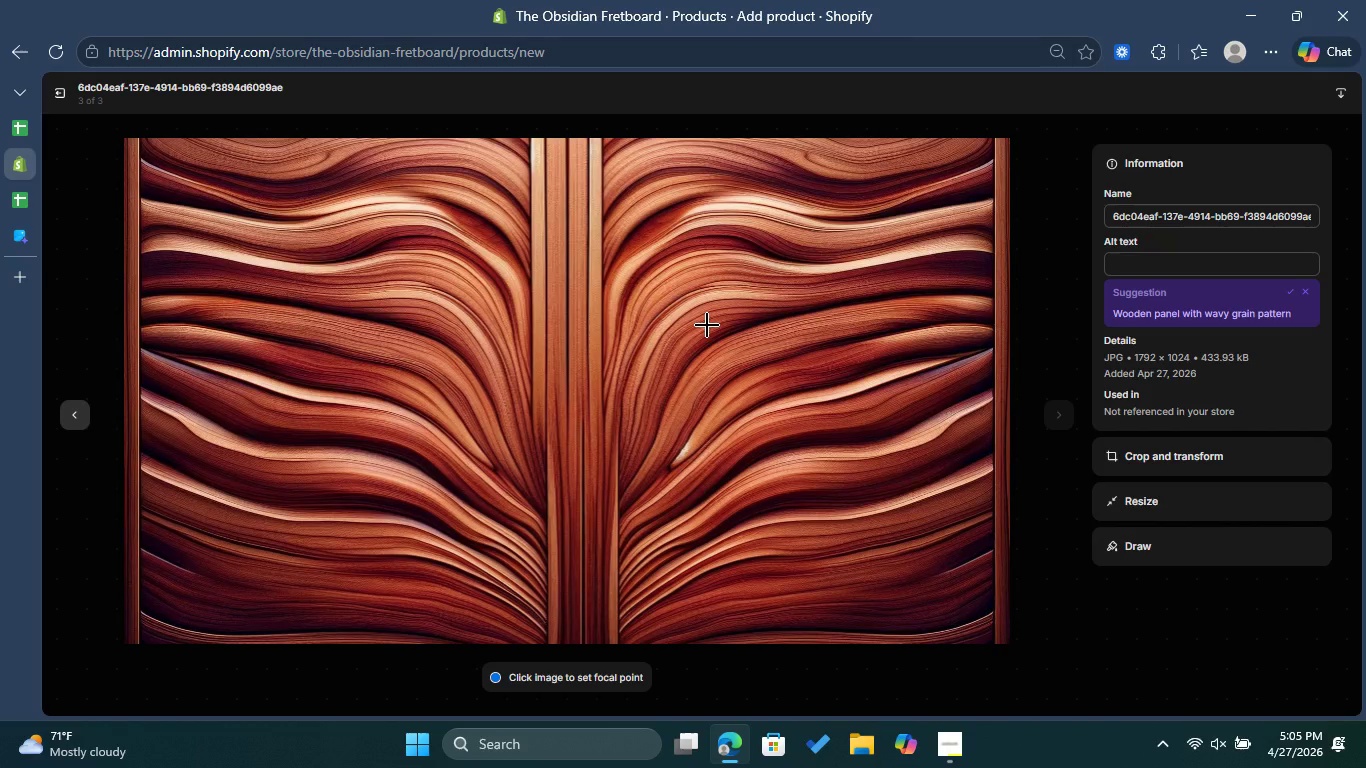 
wait(10.25)
 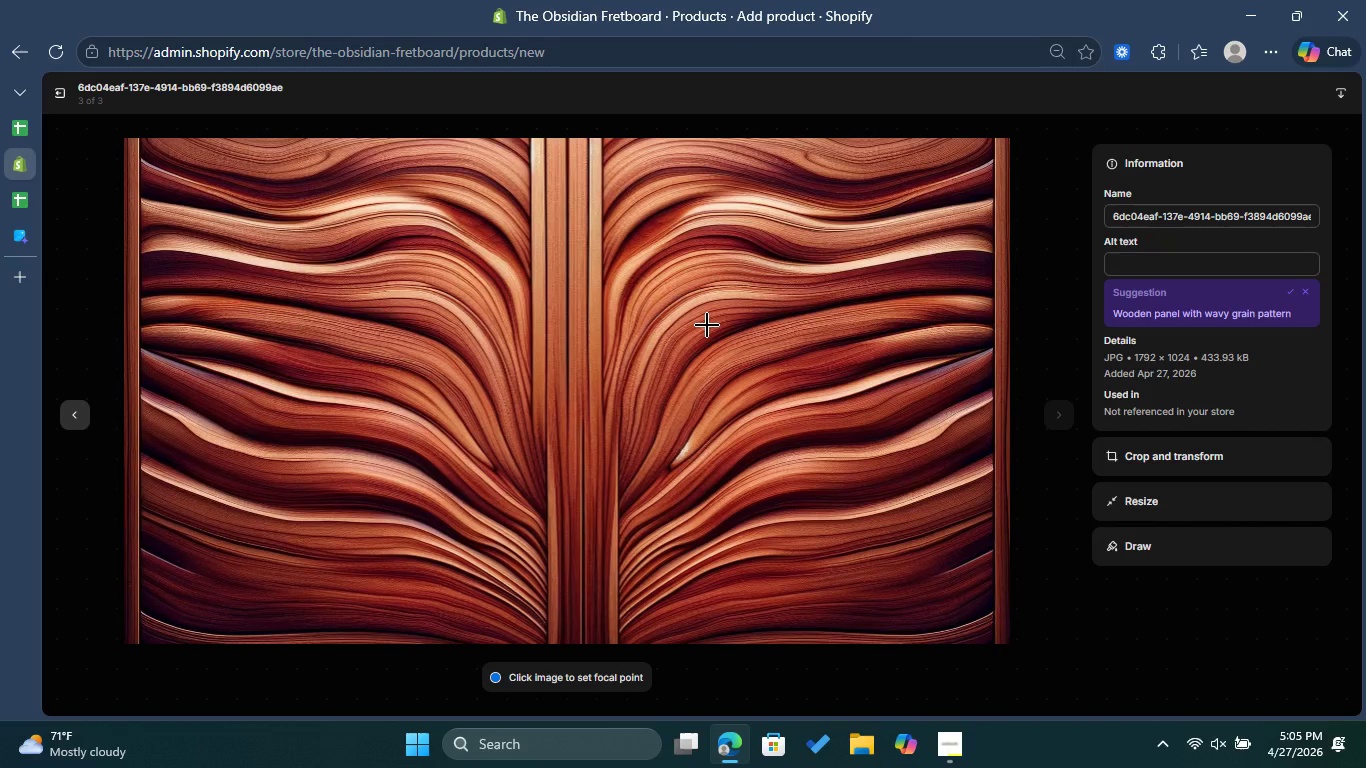 
left_click([1128, 254])
 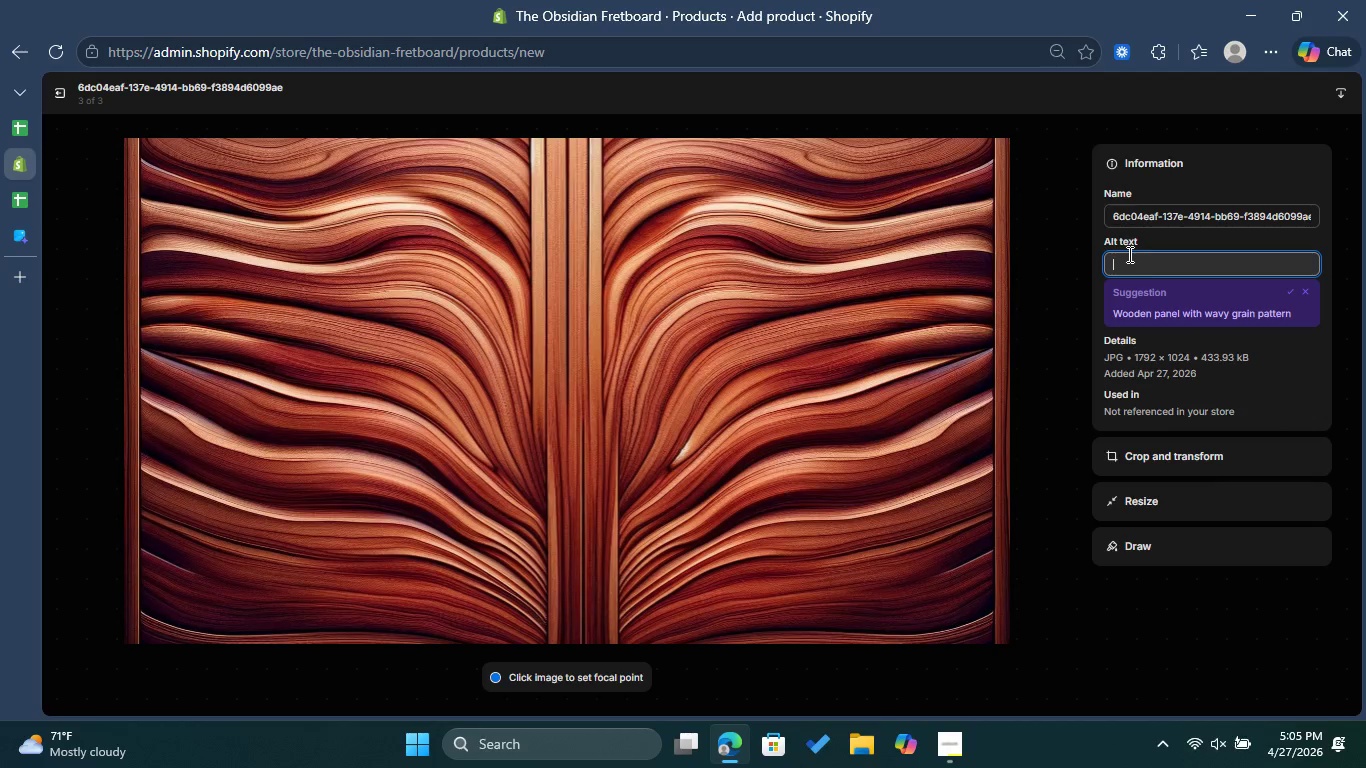 
key(Control+ControlLeft)
 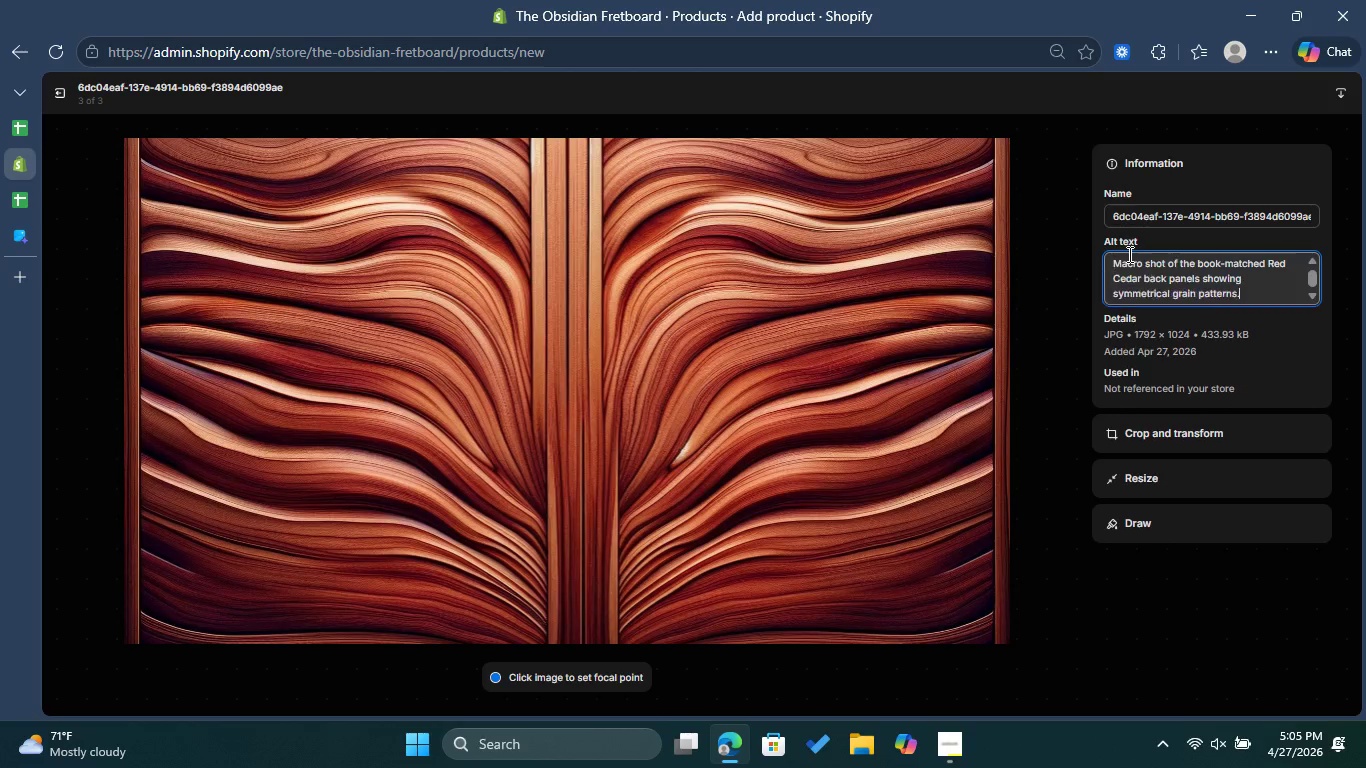 
key(Control+V)
 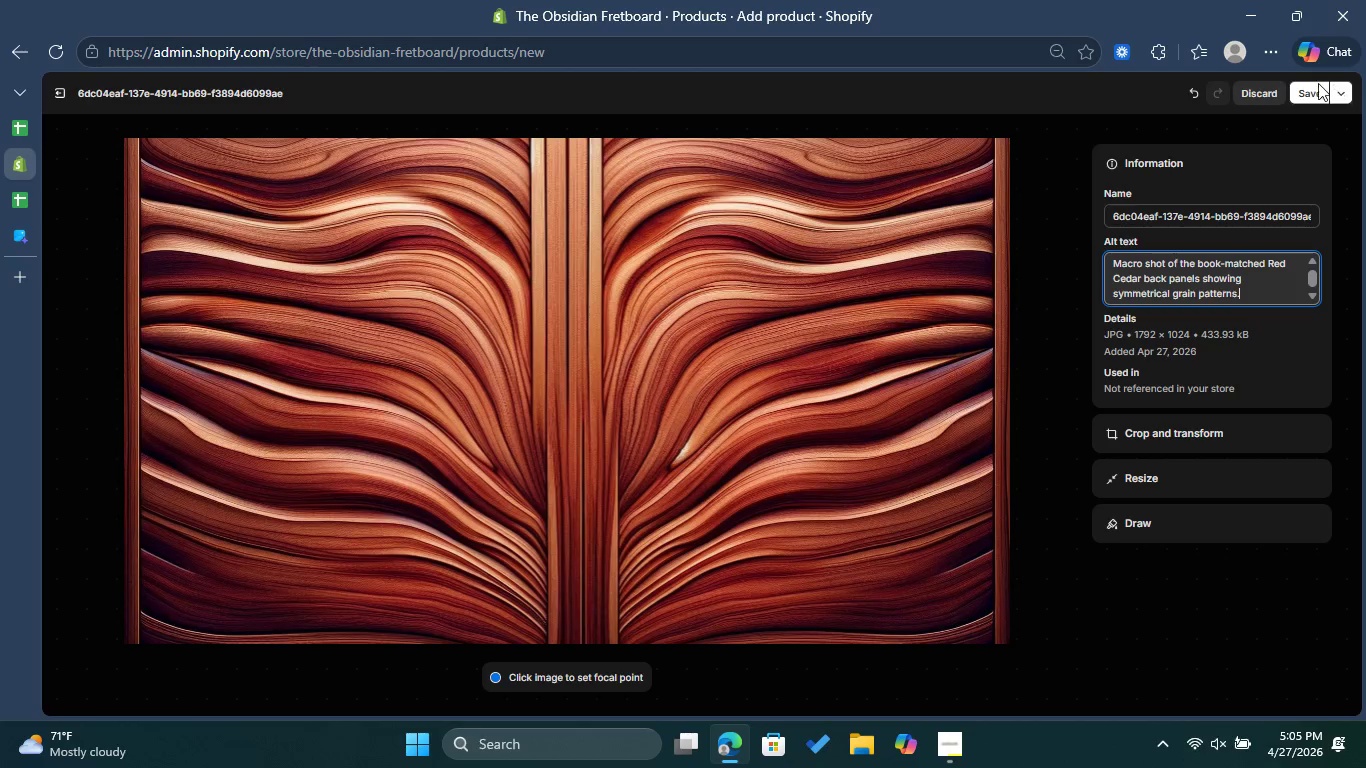 
left_click([1308, 89])
 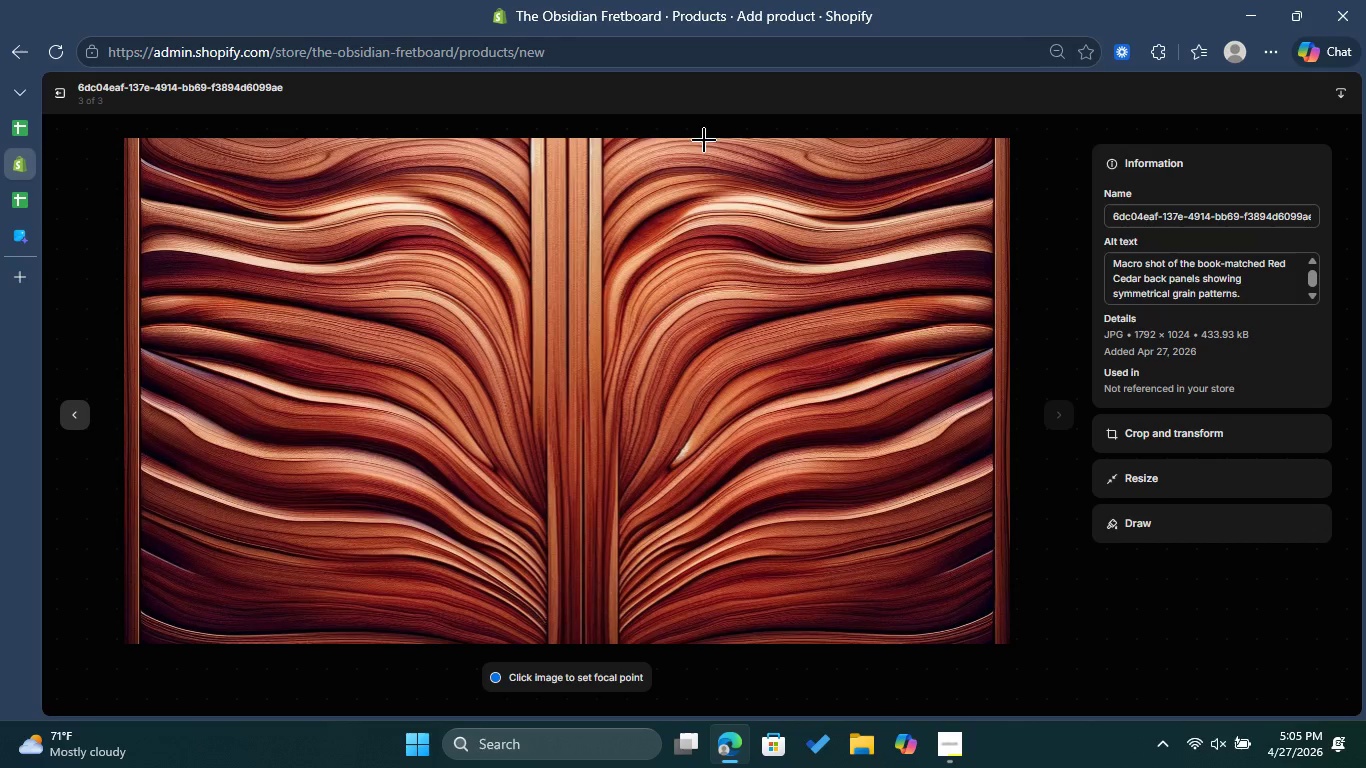 
left_click([60, 91])
 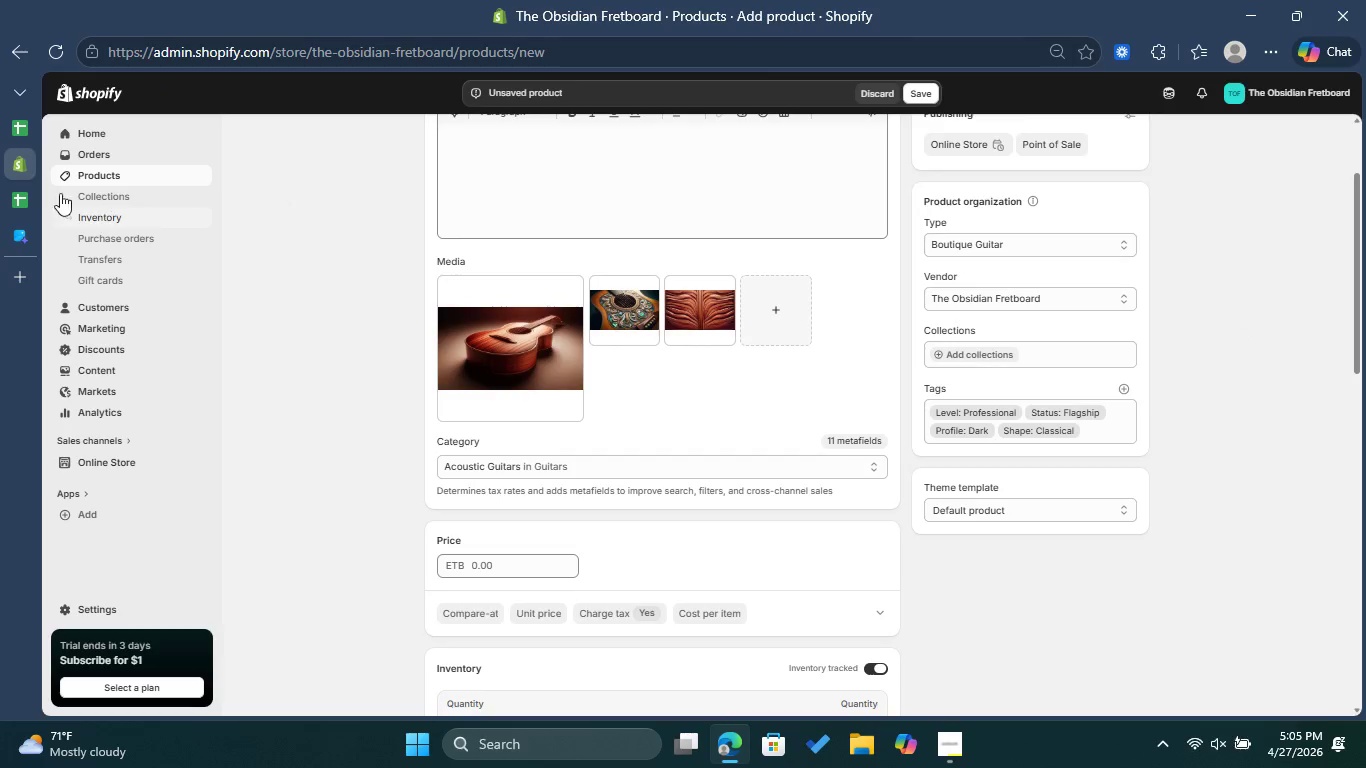 
mouse_move([55, 165])
 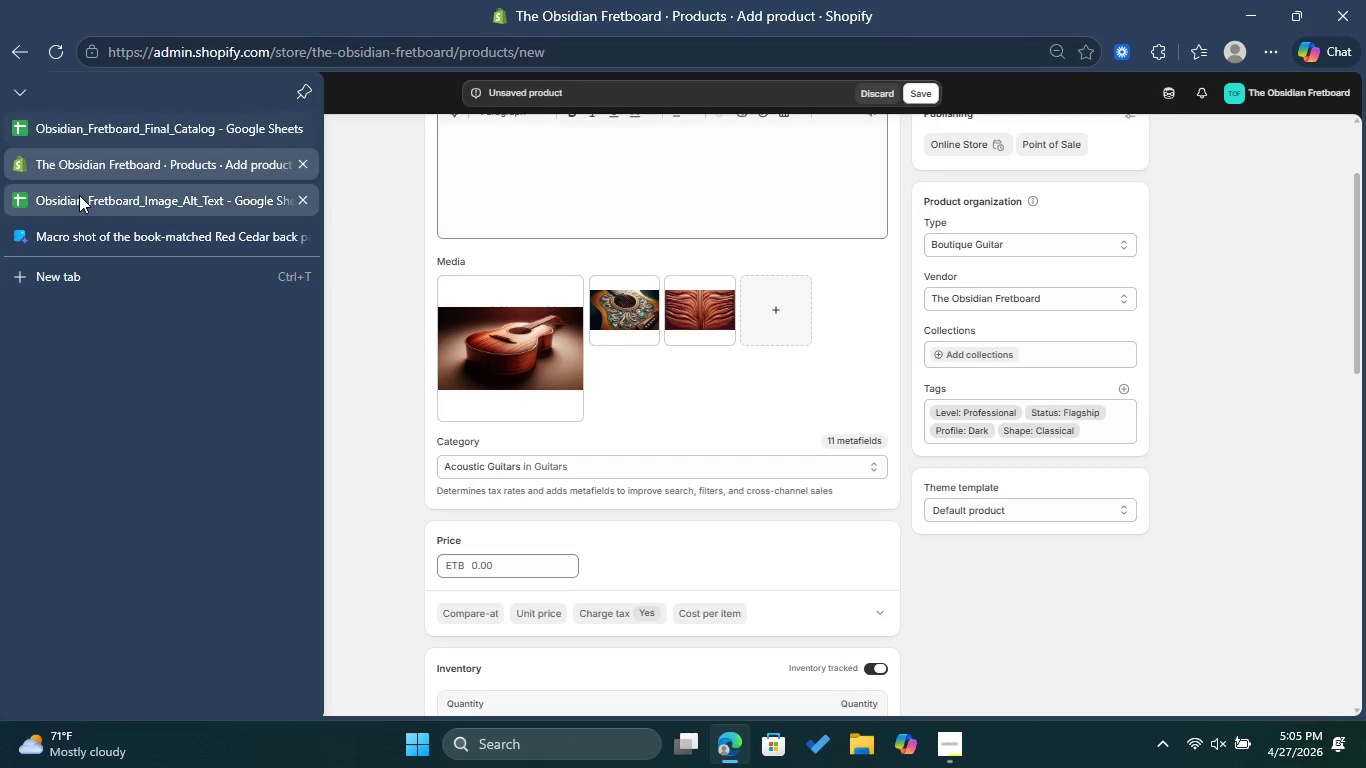 
left_click([79, 195])
 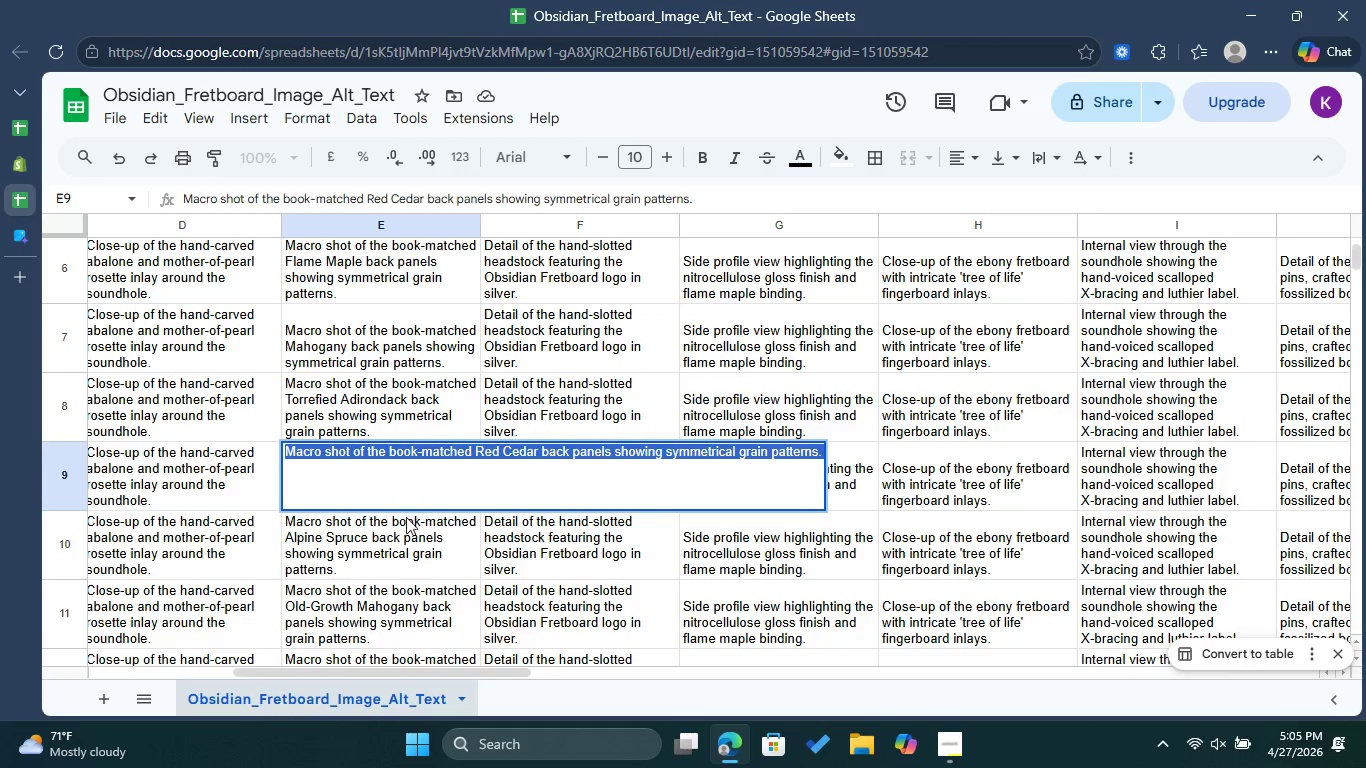 
left_click([403, 530])
 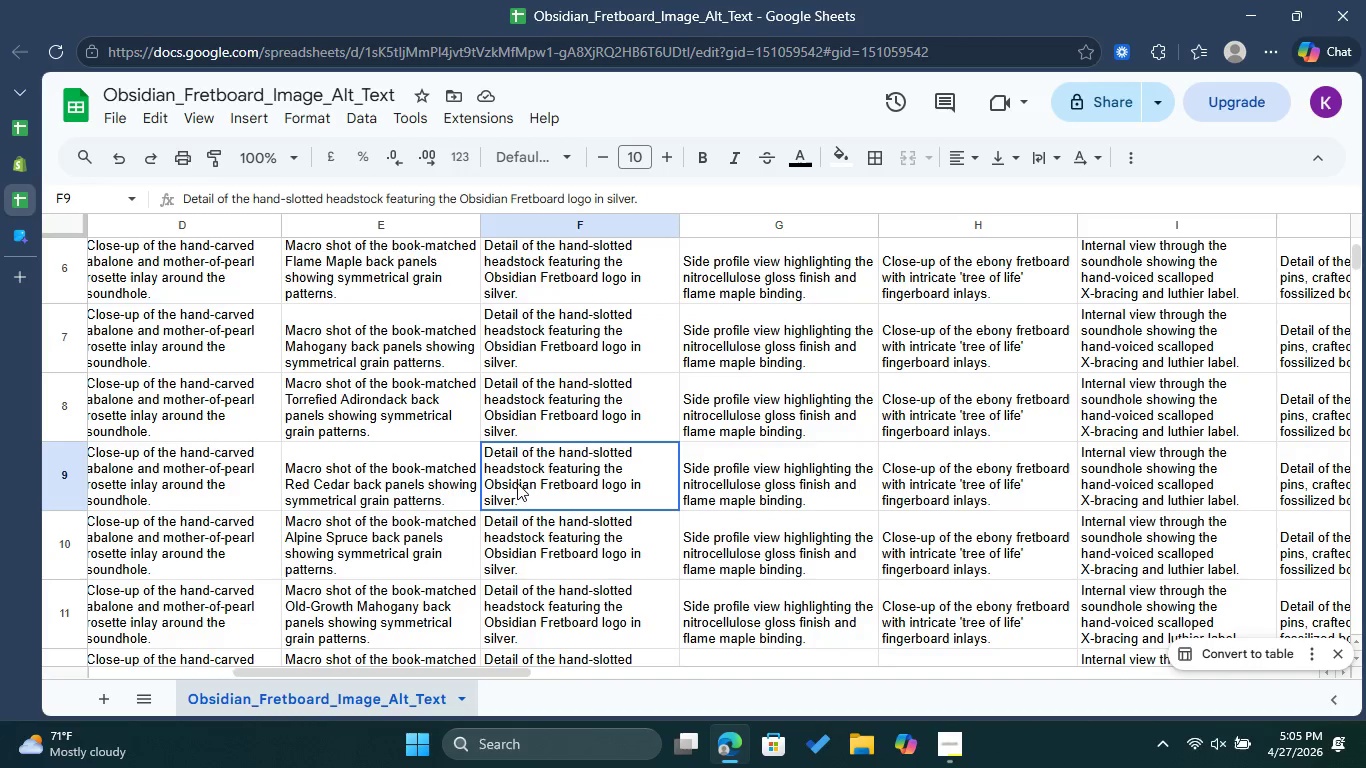 
double_click([517, 483])
 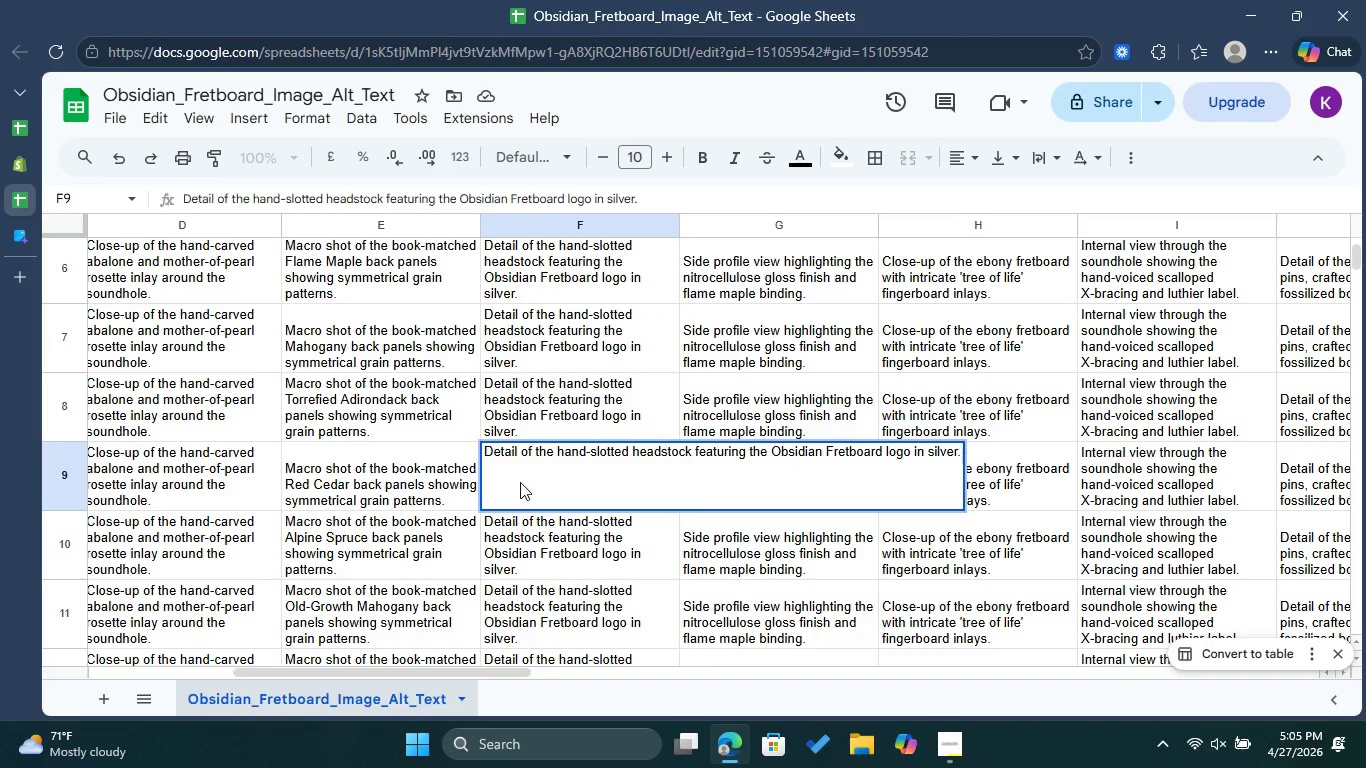 
key(Control+A)
 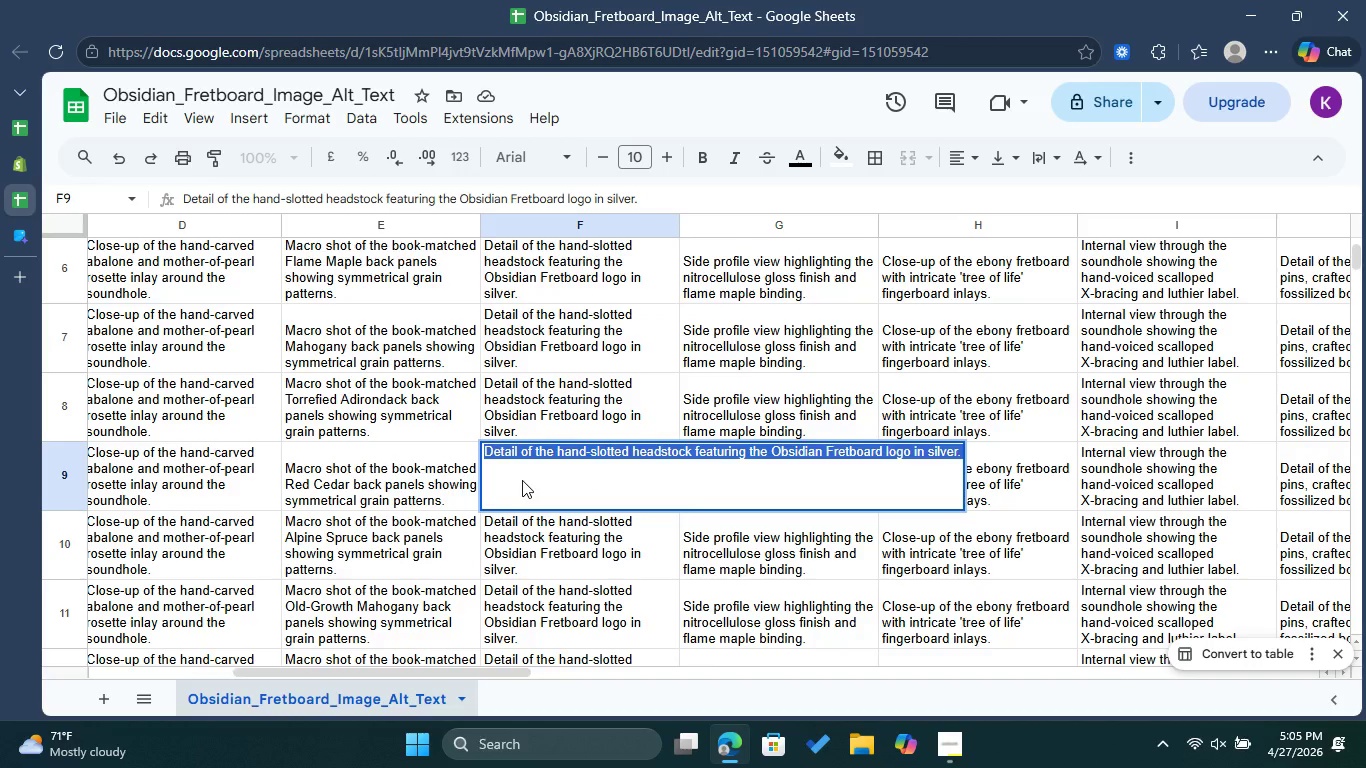 
key(Control+C)
 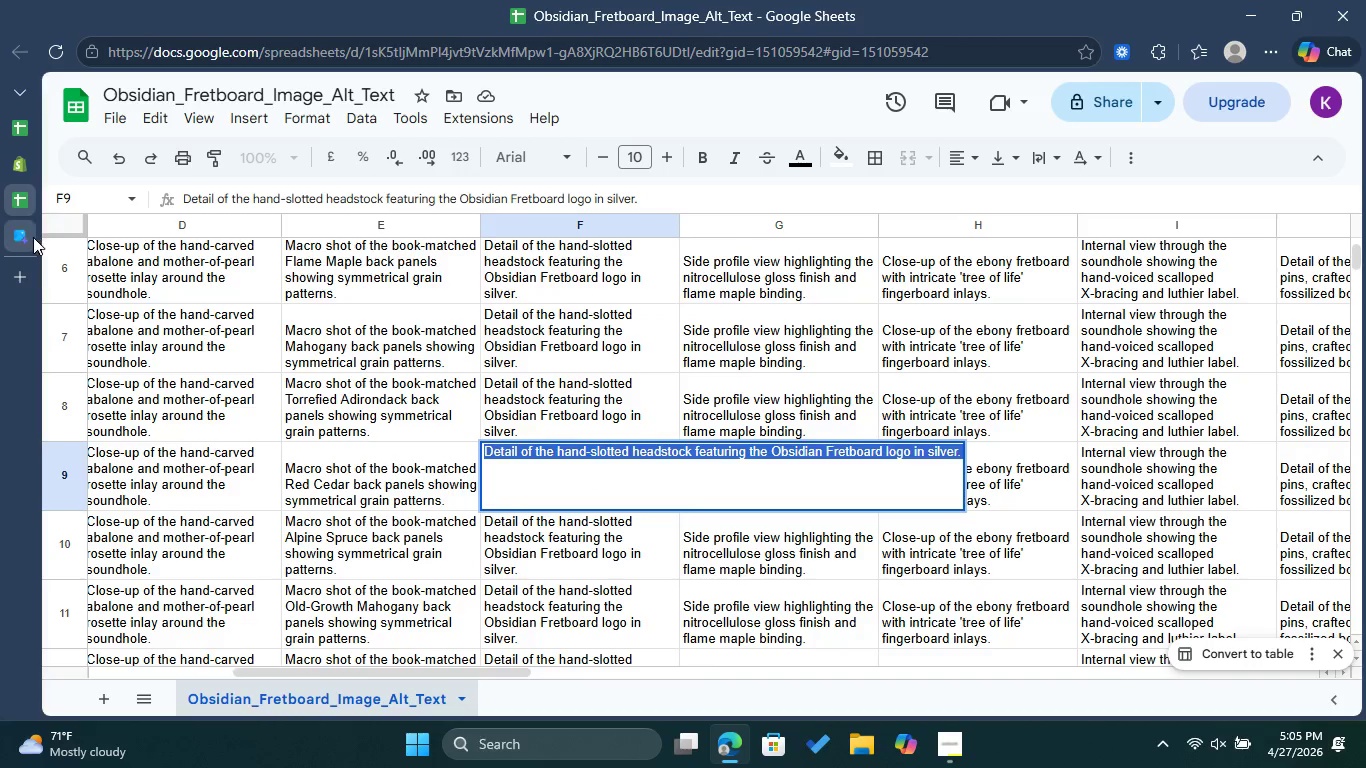 
left_click([32, 237])
 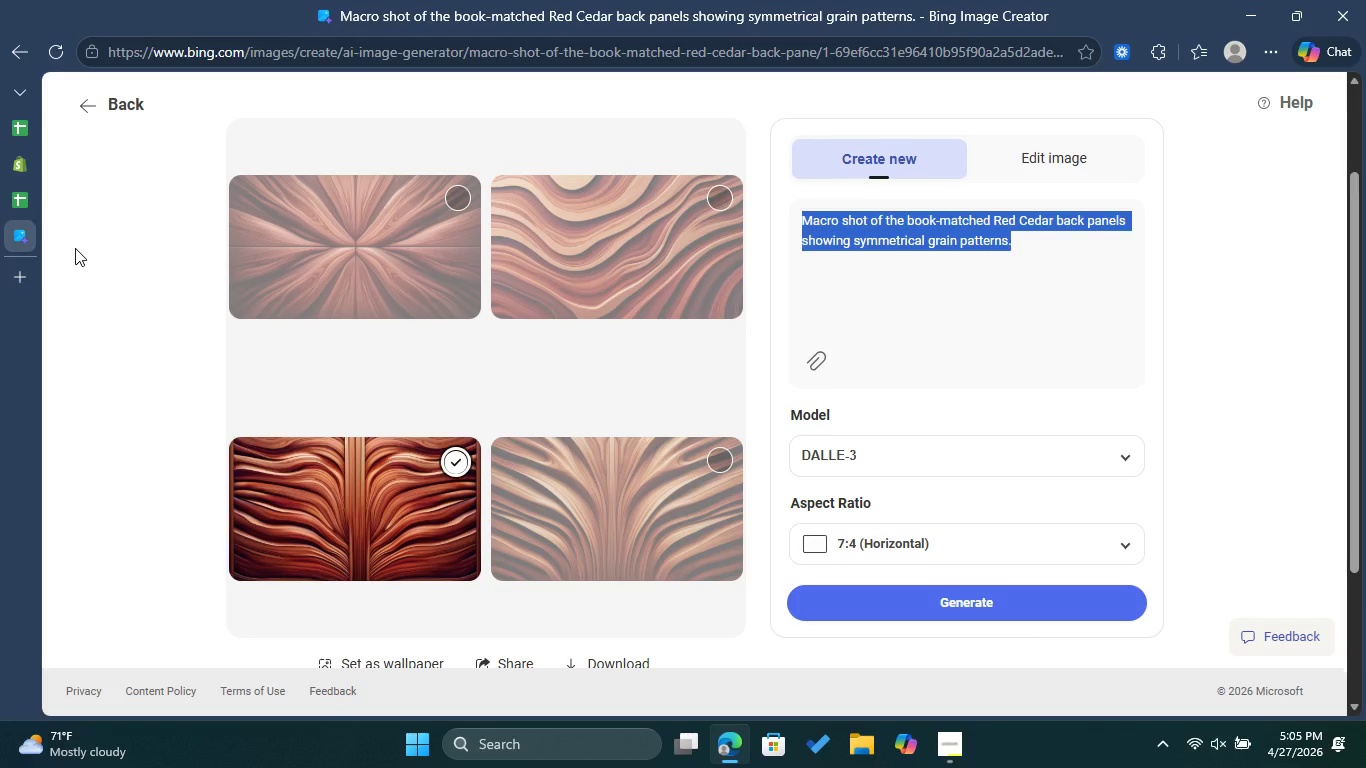 
key(Control+V)
 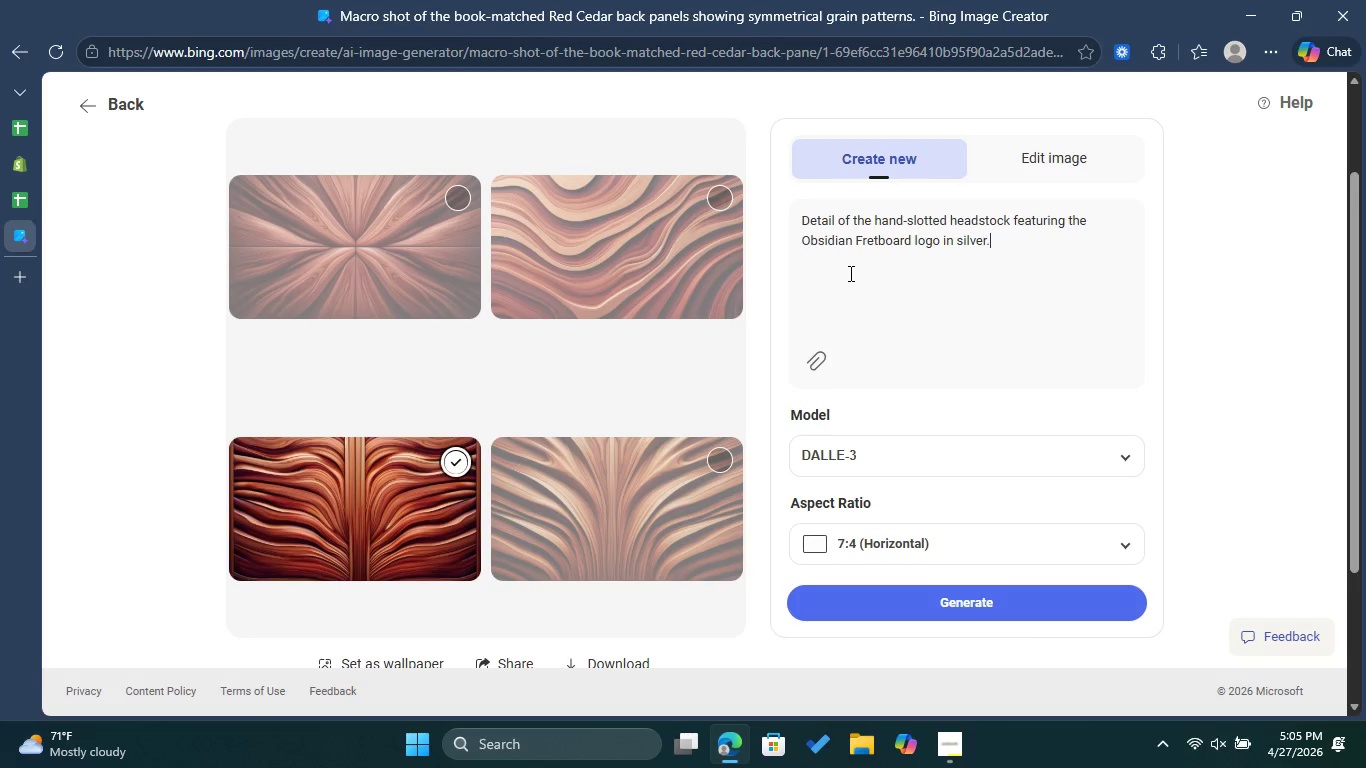 
wait(12.47)
 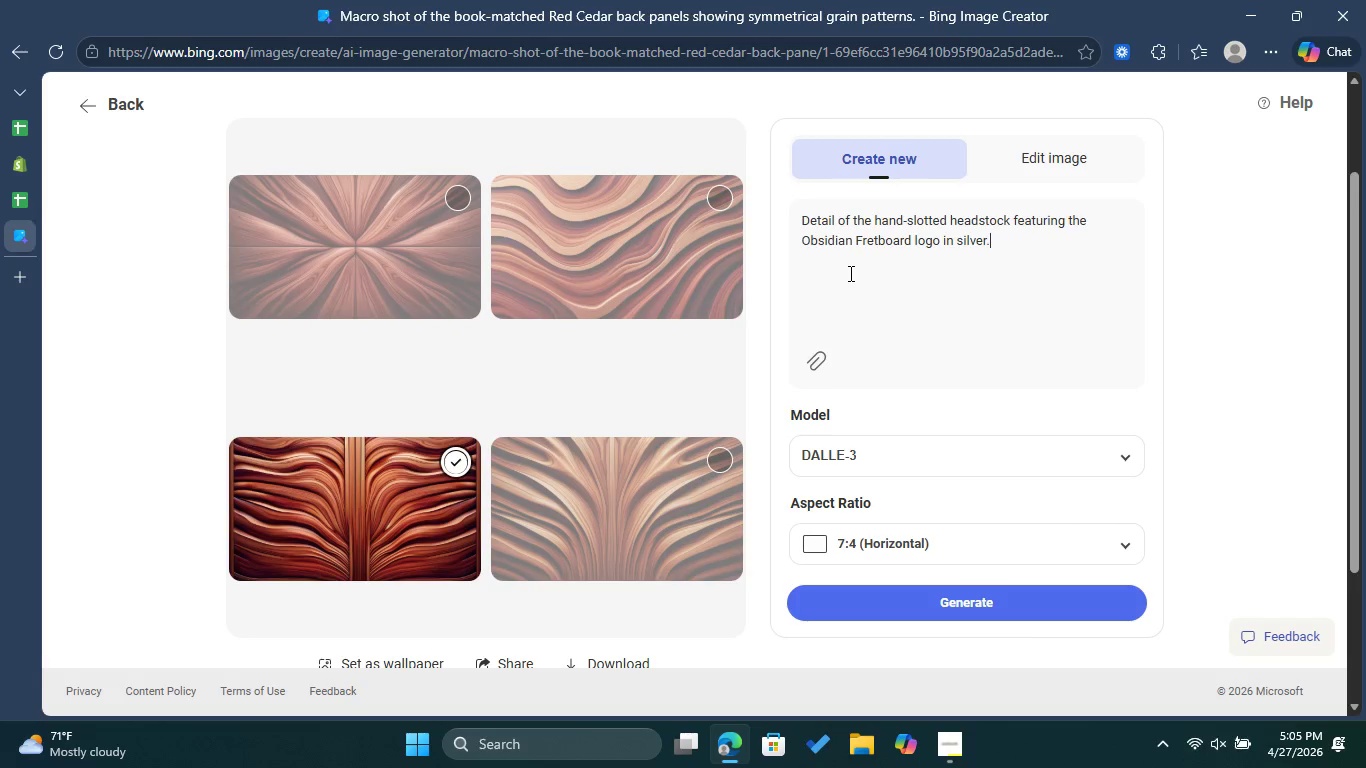 
left_click([967, 599])
 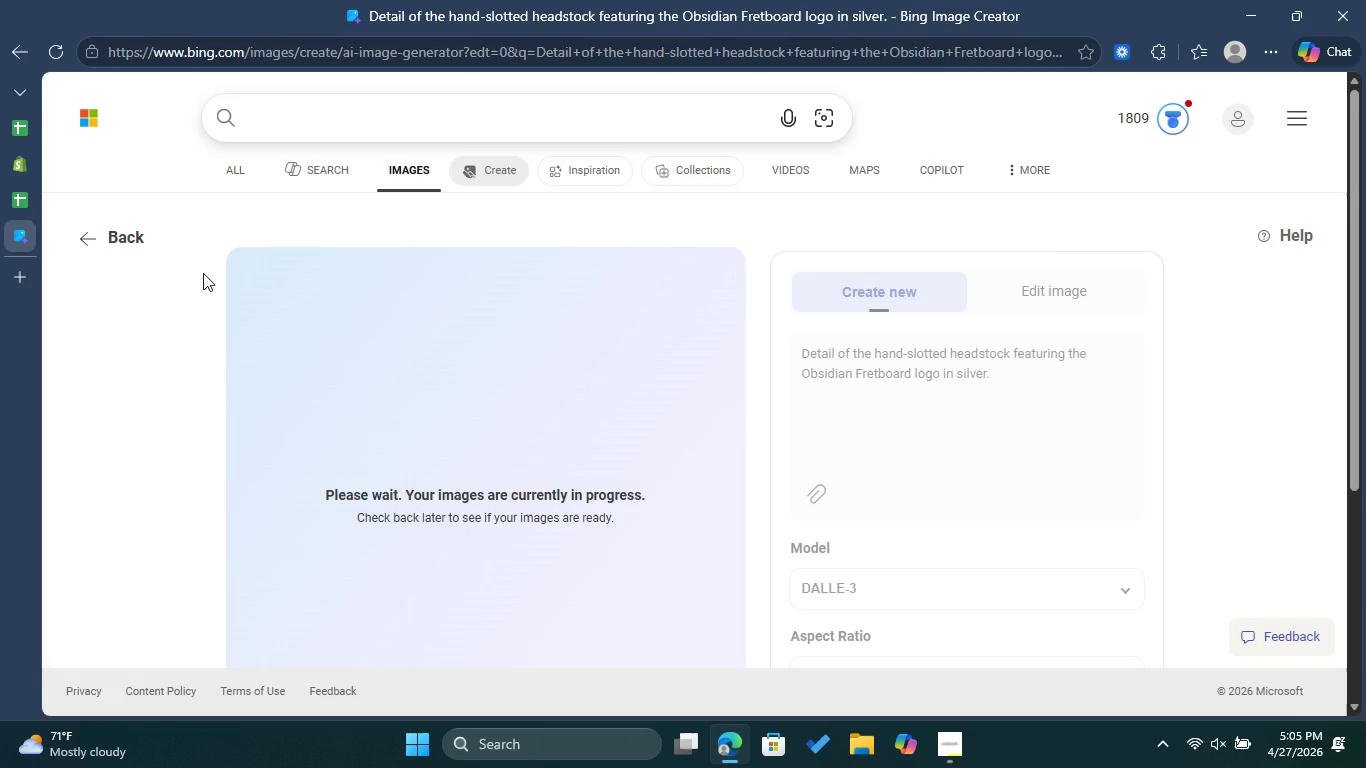 
wait(22.91)
 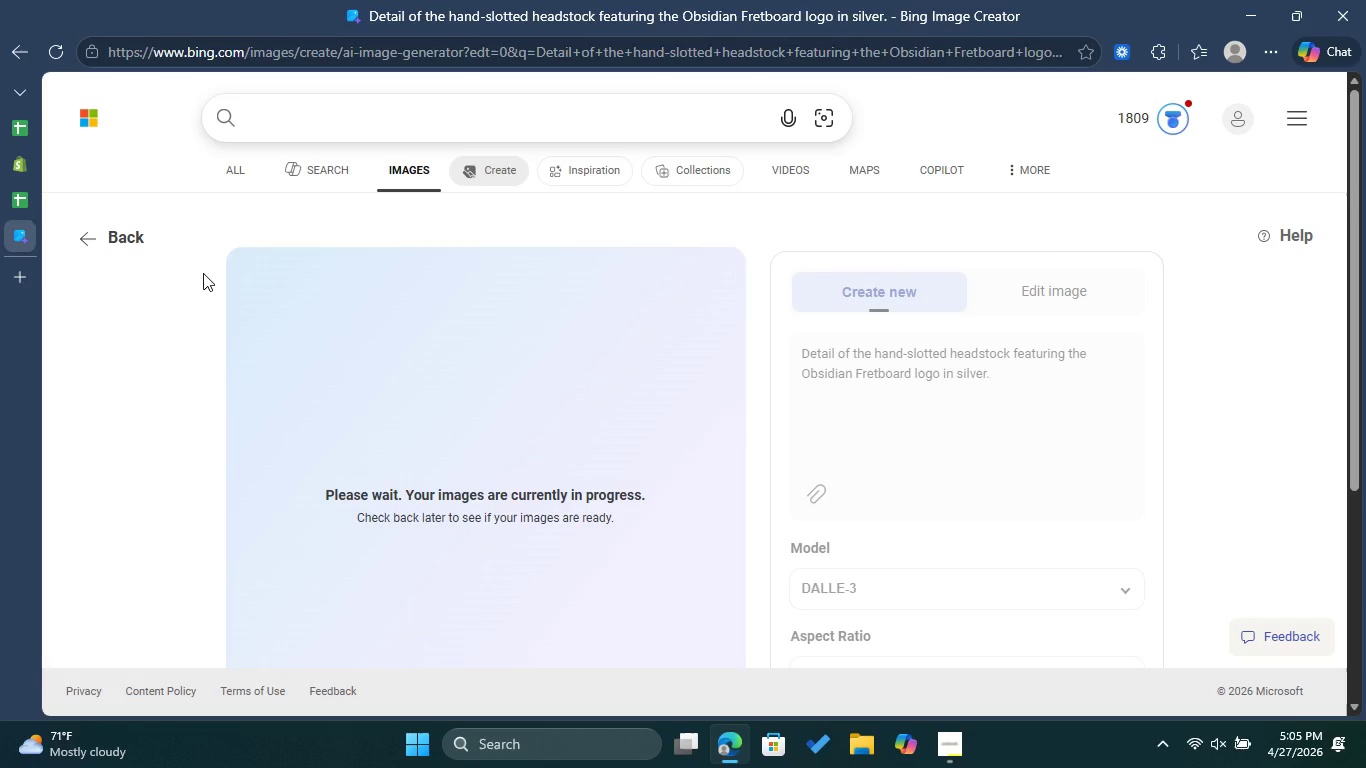 
left_click([65, 47])
 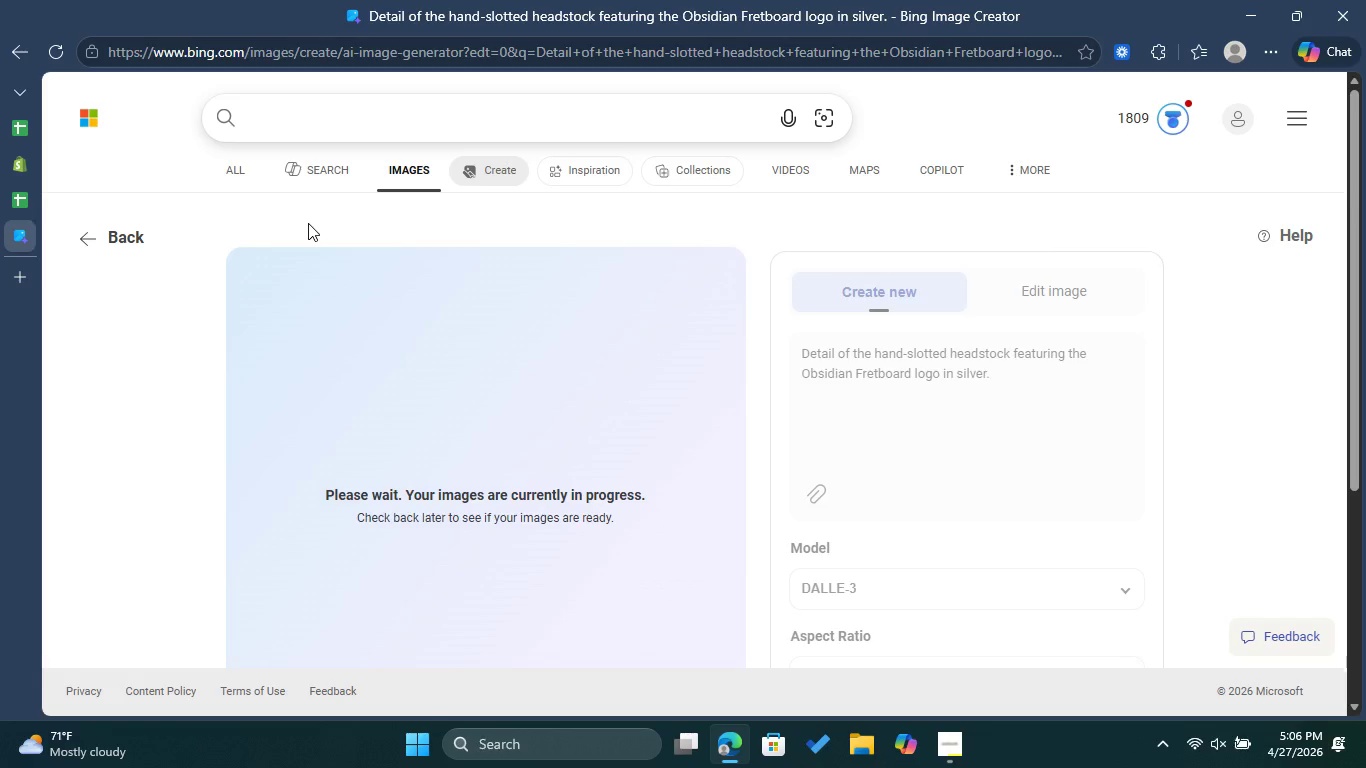 
wait(13.45)
 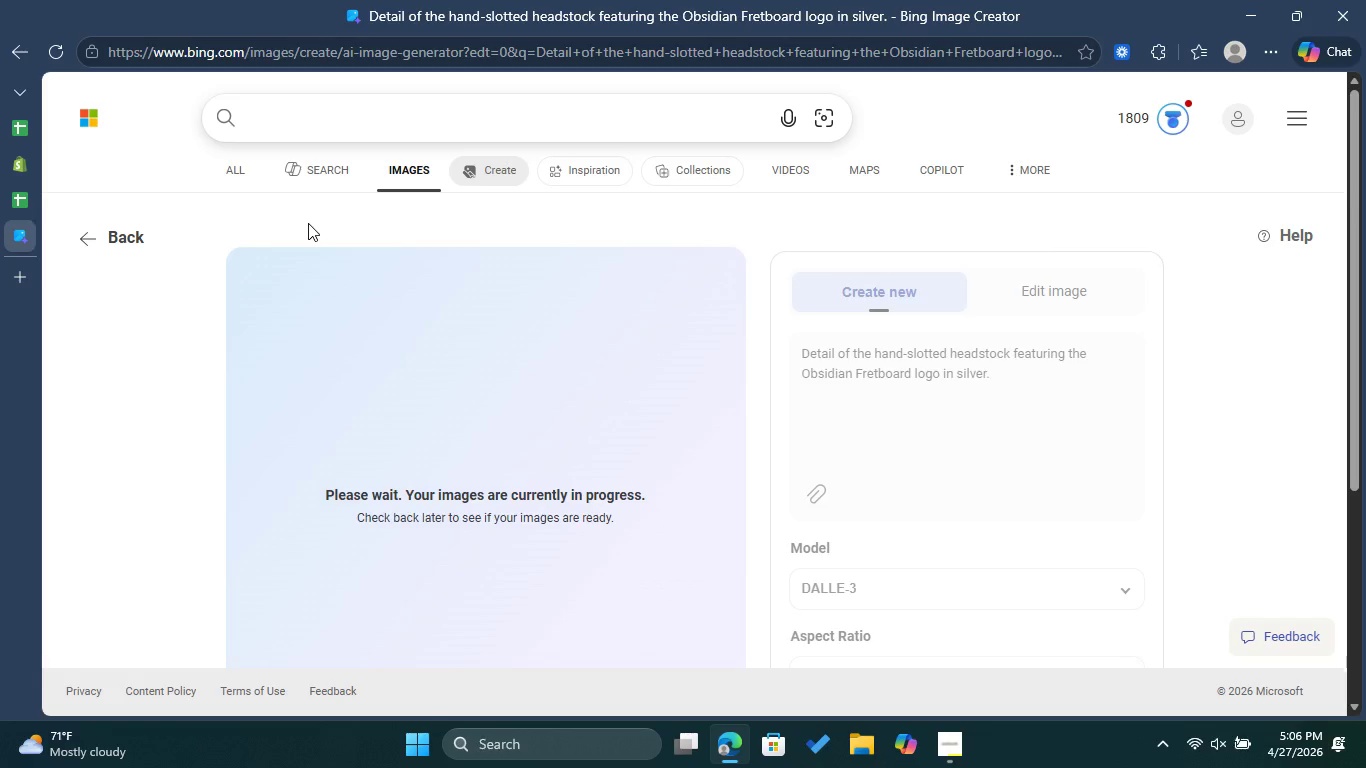 
left_click([61, 53])
 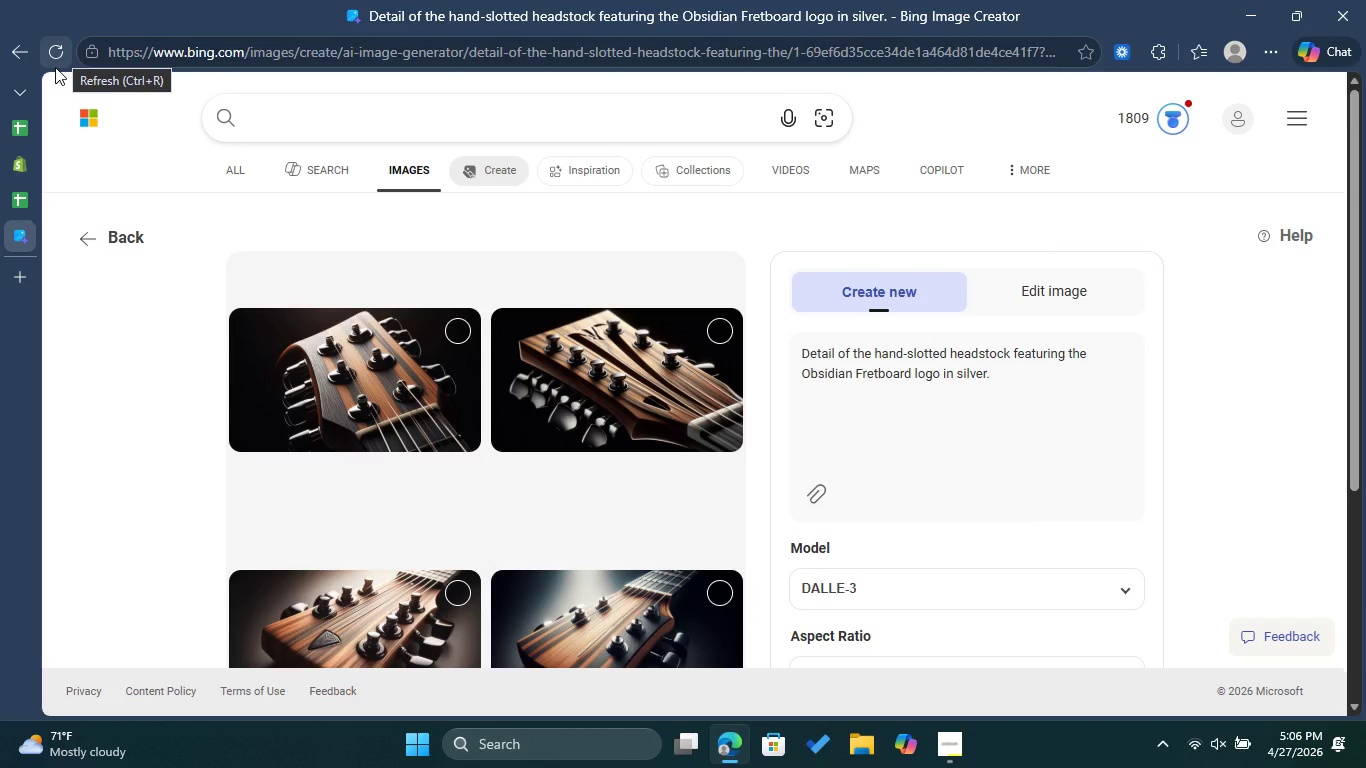 
wait(18.84)
 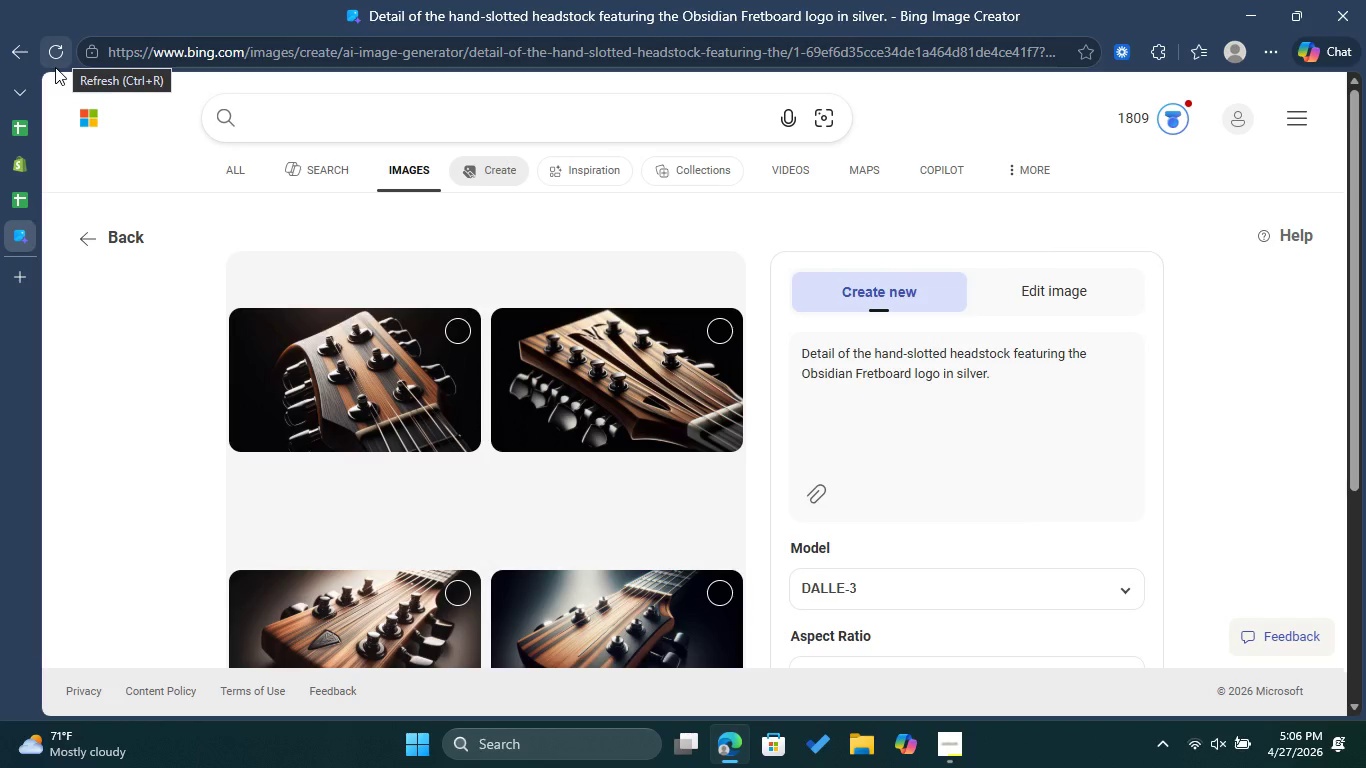 
scroll: coordinate [478, 409], scroll_direction: down, amount: 1.0
 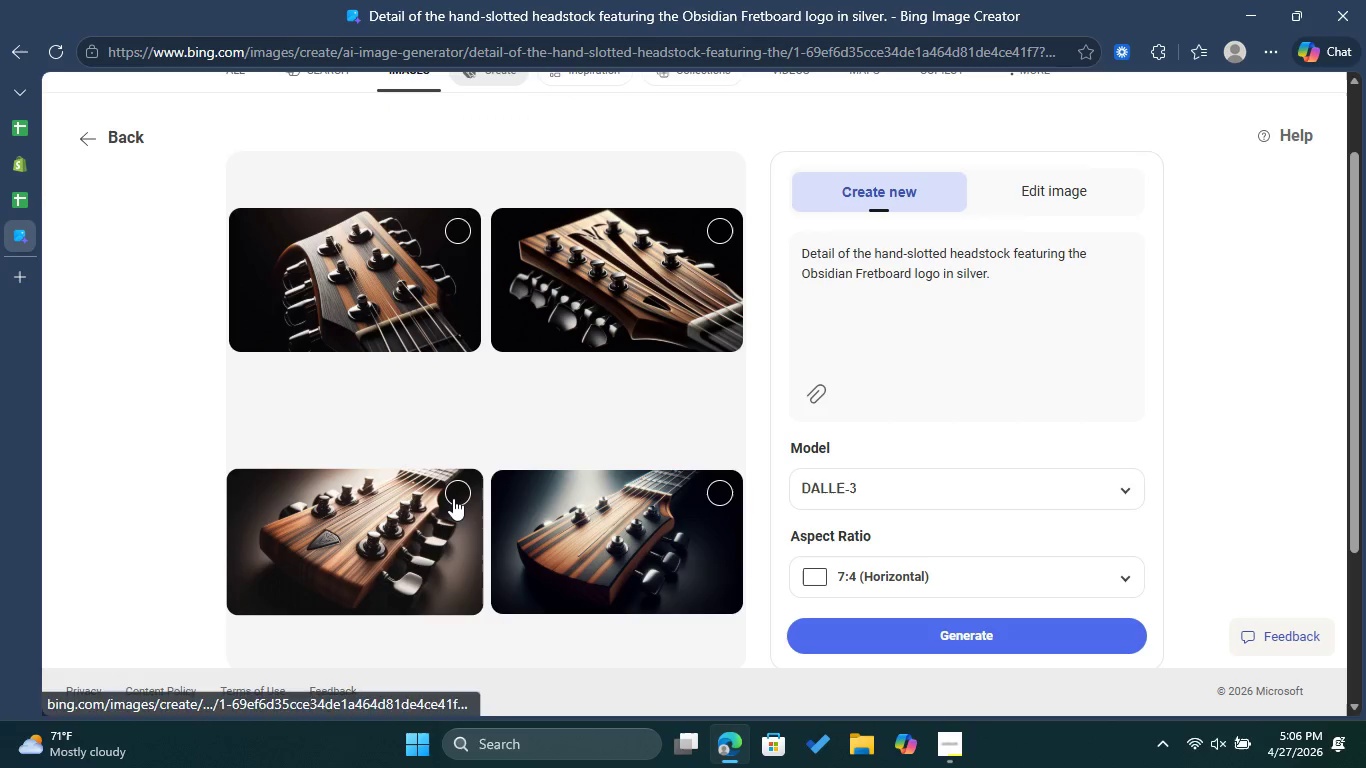 
left_click([453, 498])
 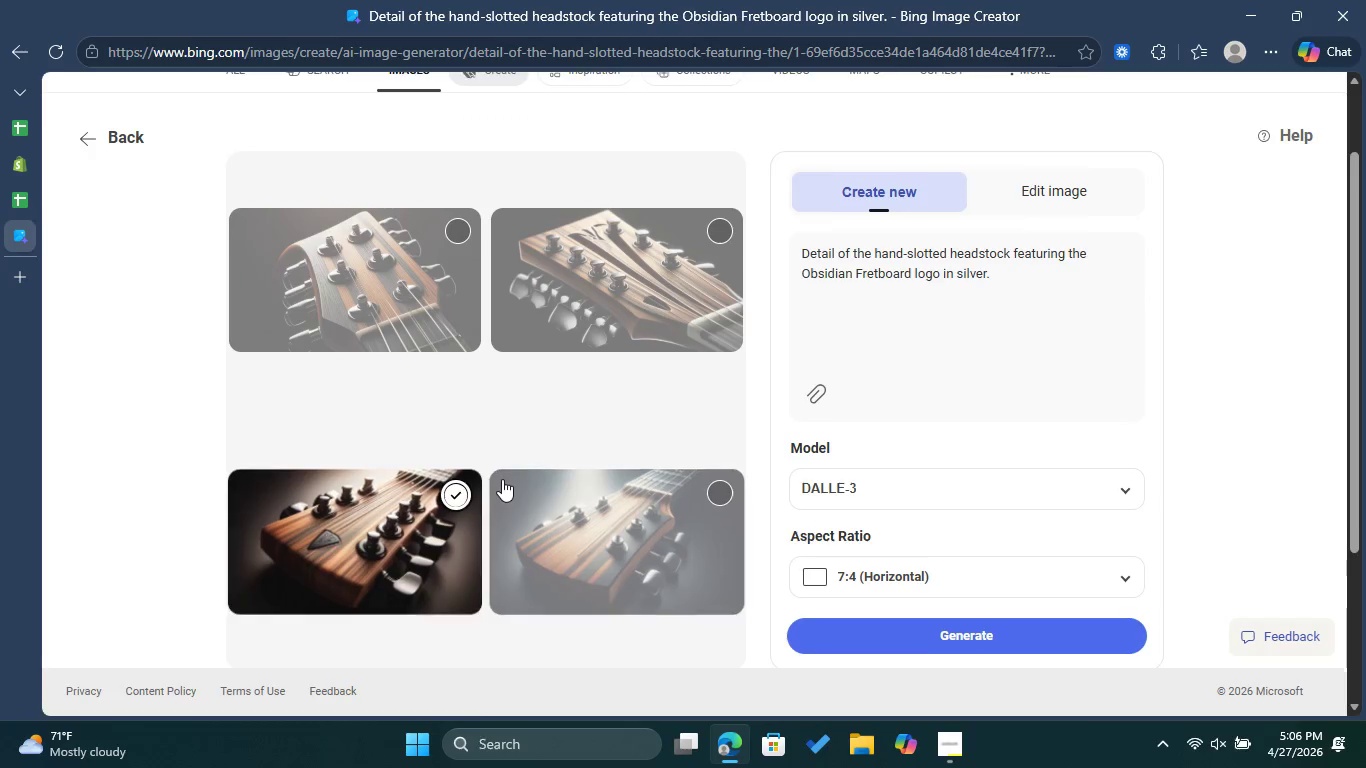 
scroll: coordinate [502, 479], scroll_direction: down, amount: 1.0
 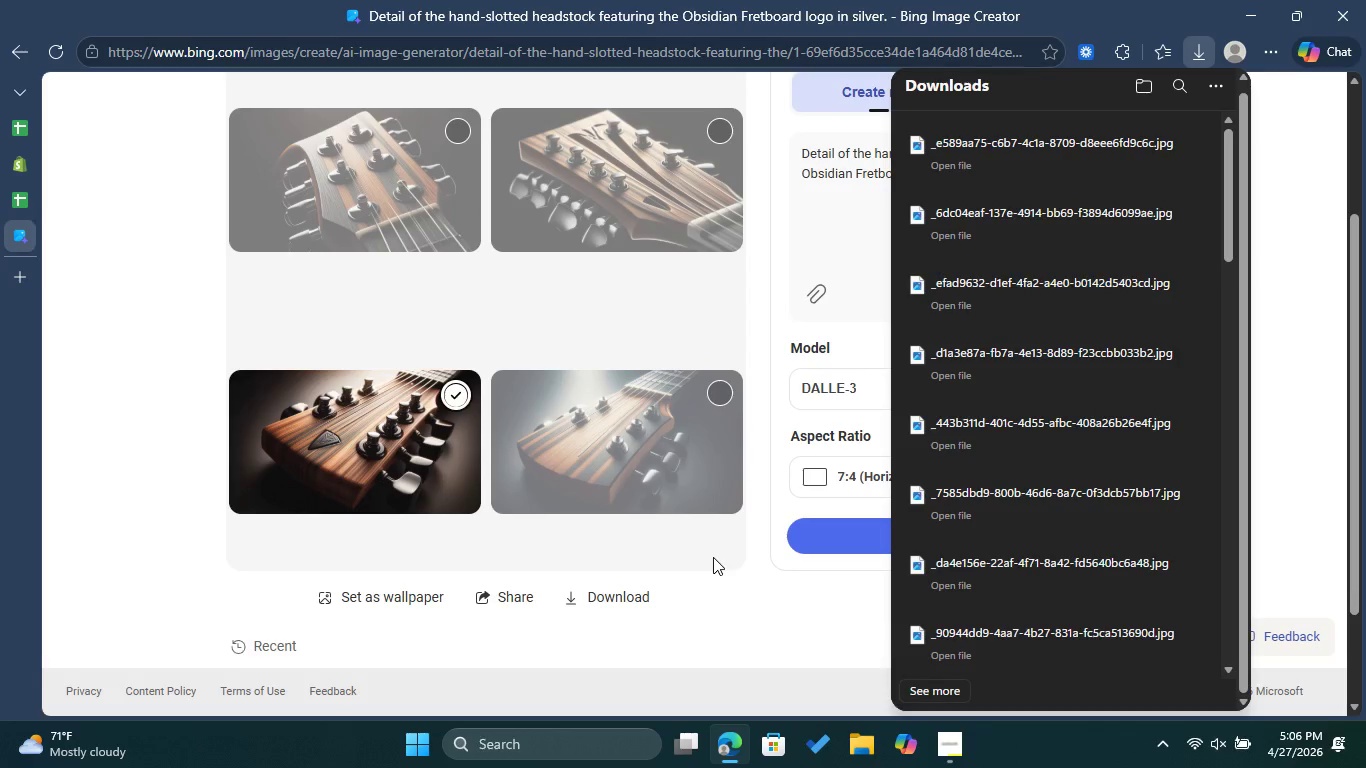 
left_click([734, 619])
 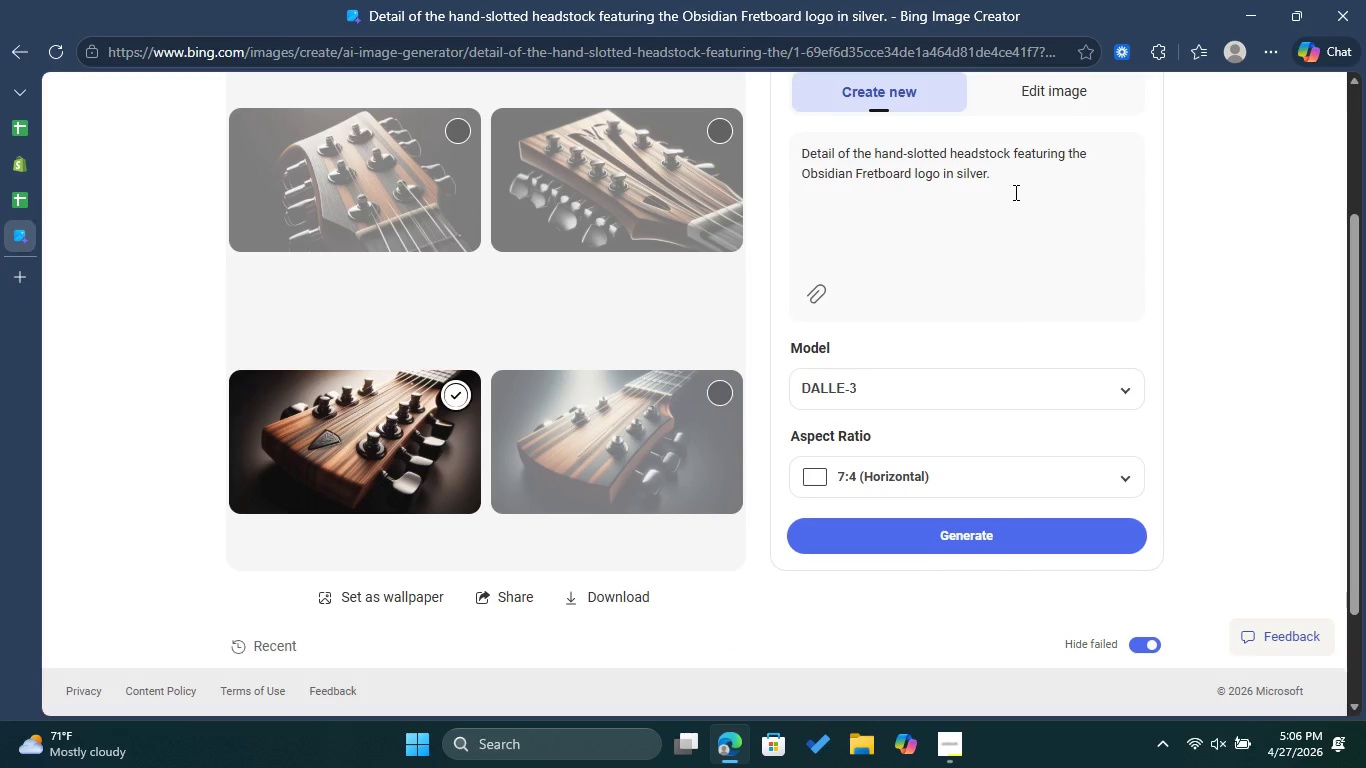 
left_click_drag(start_coordinate=[1014, 192], to_coordinate=[785, 151])
 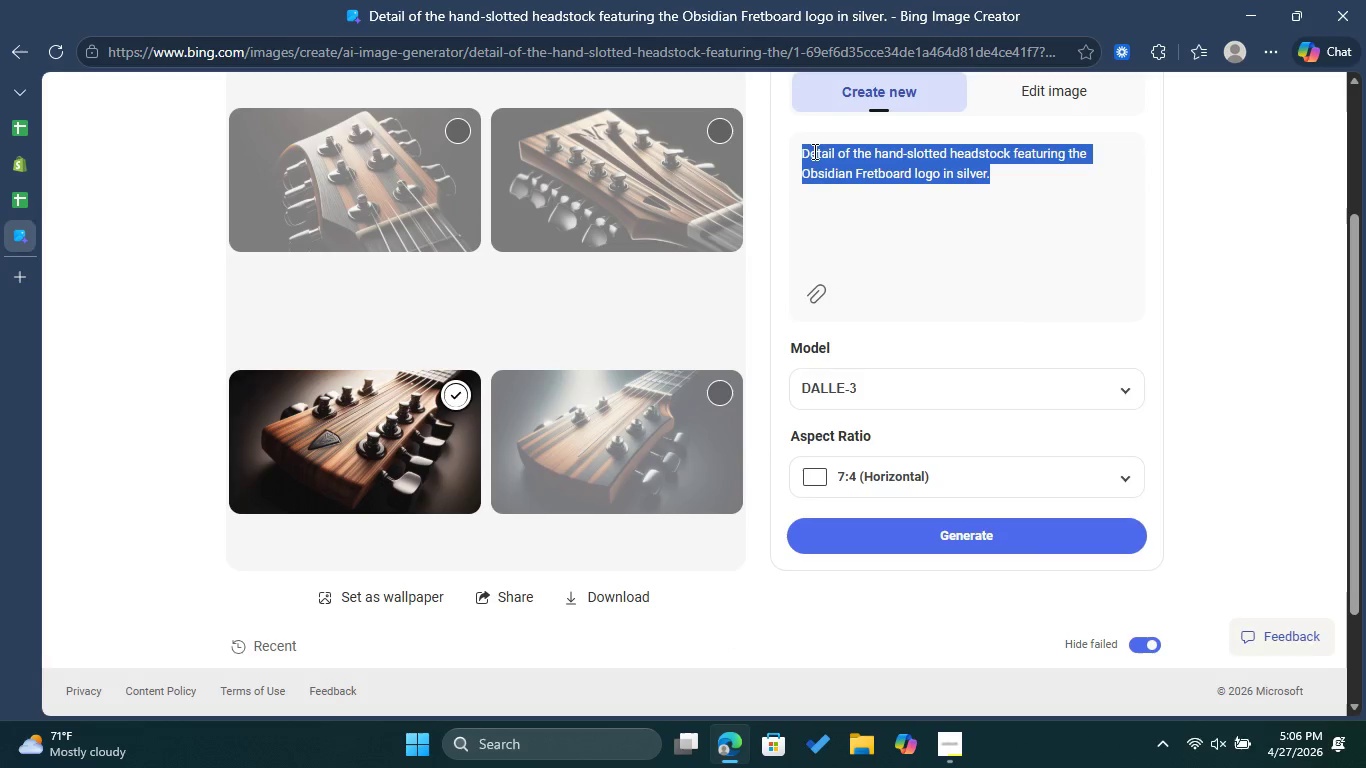 
right_click([813, 151])
 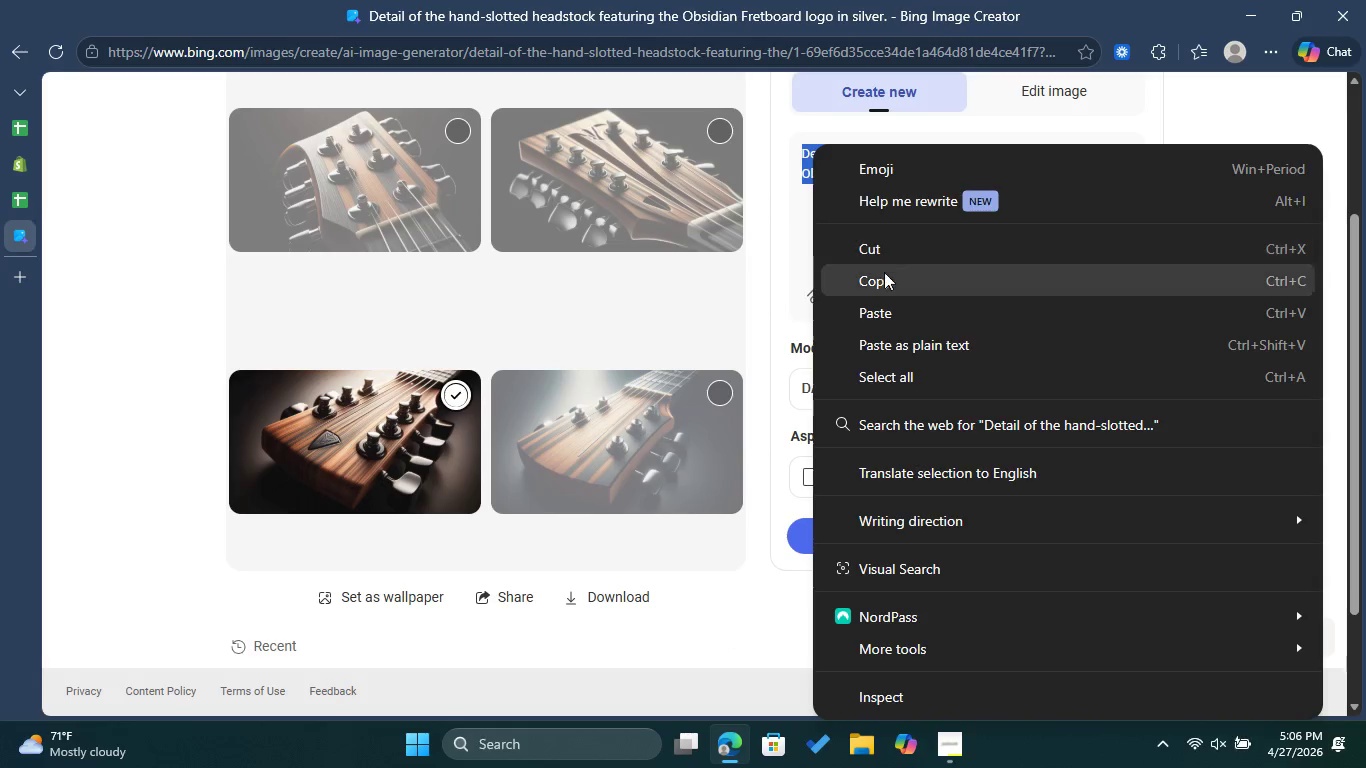 
left_click([887, 277])
 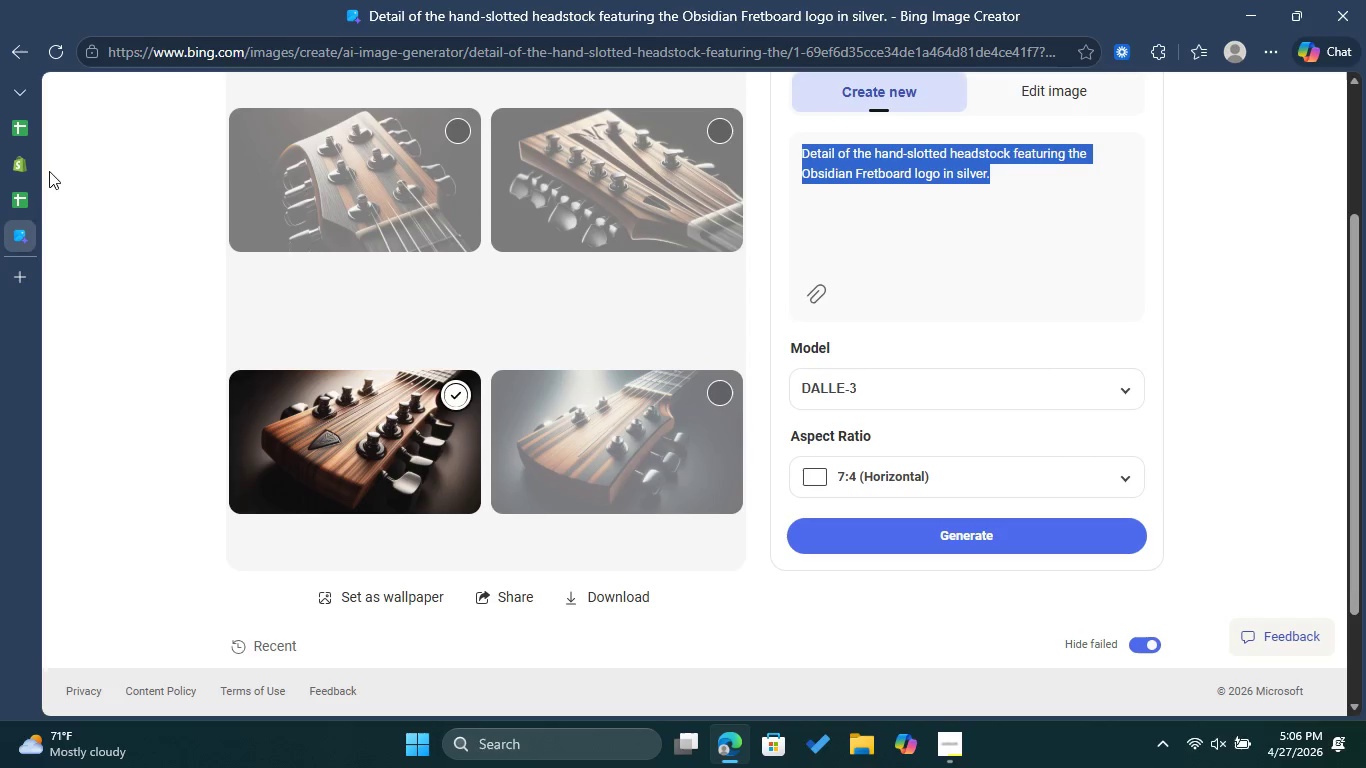 
mouse_move([38, 161])
 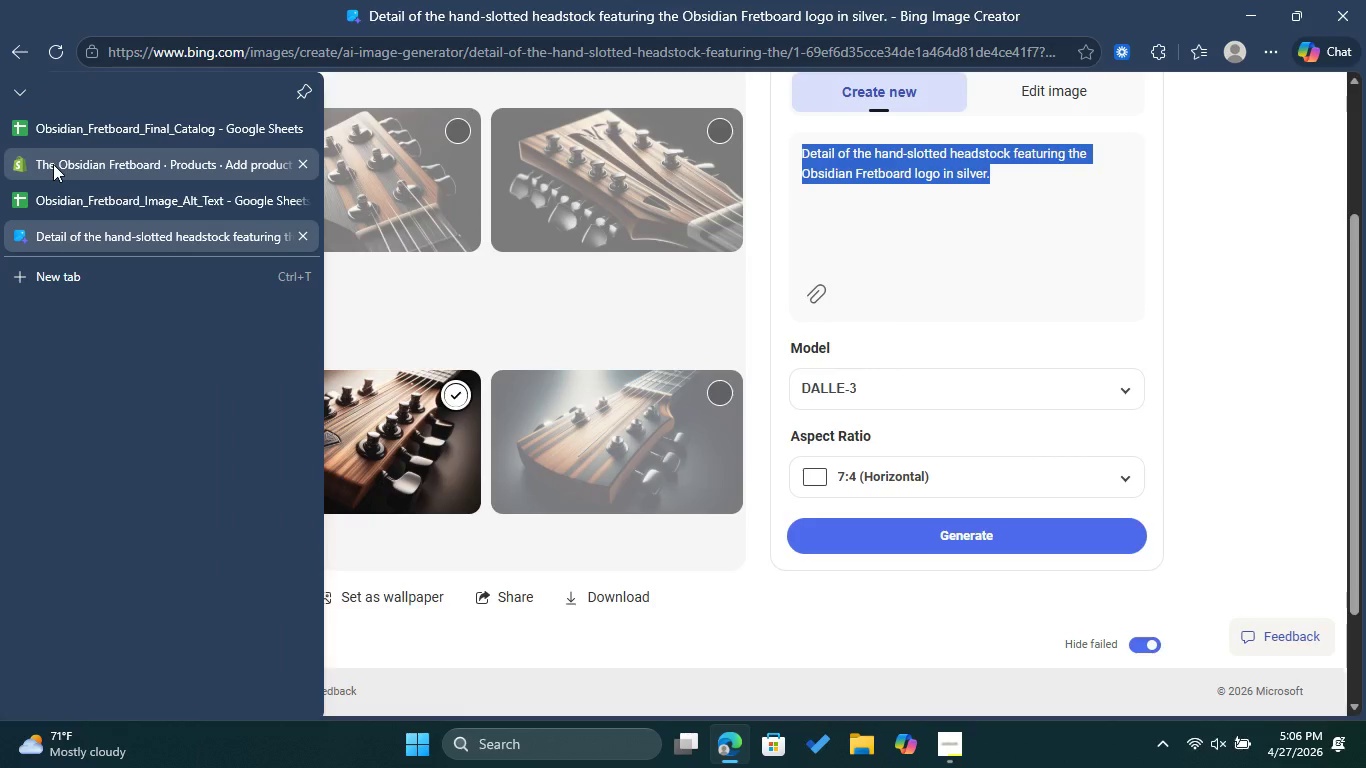 
left_click([53, 164])
 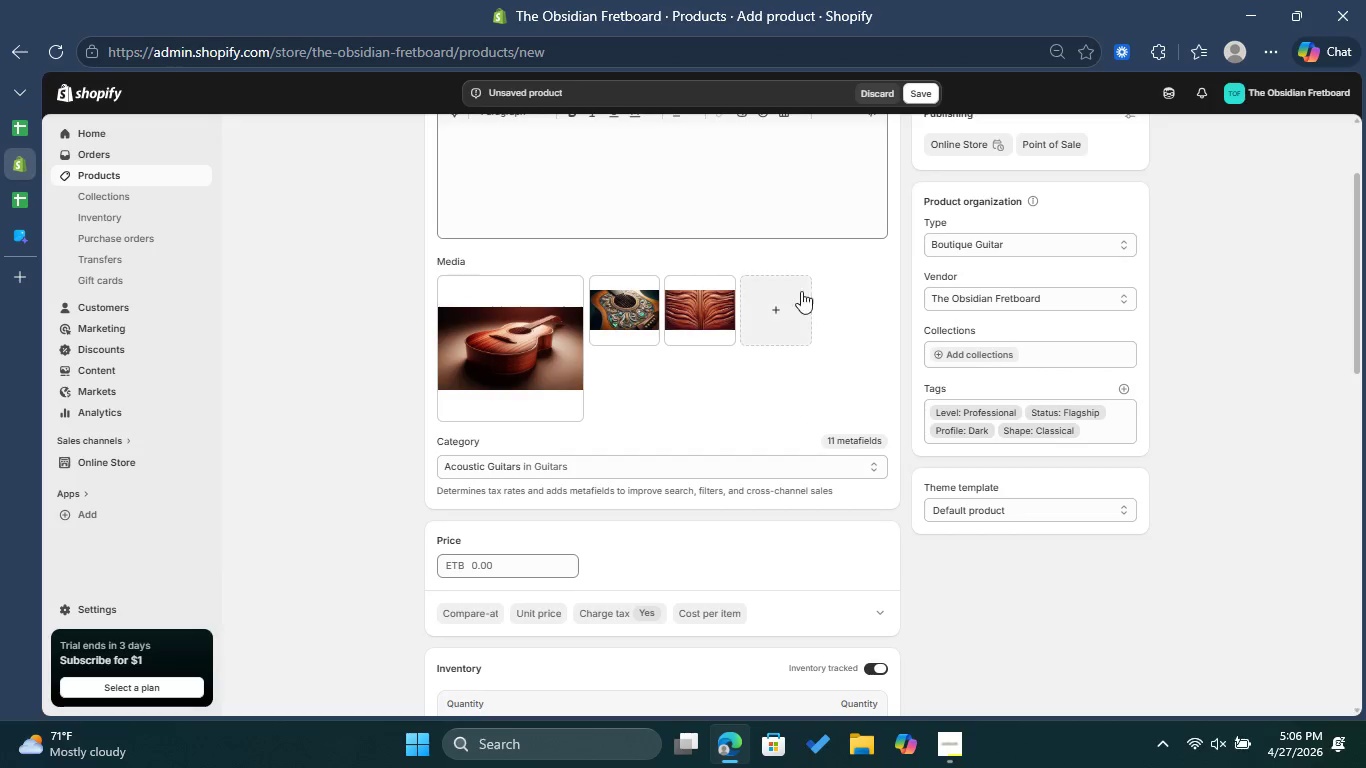 
left_click([782, 306])
 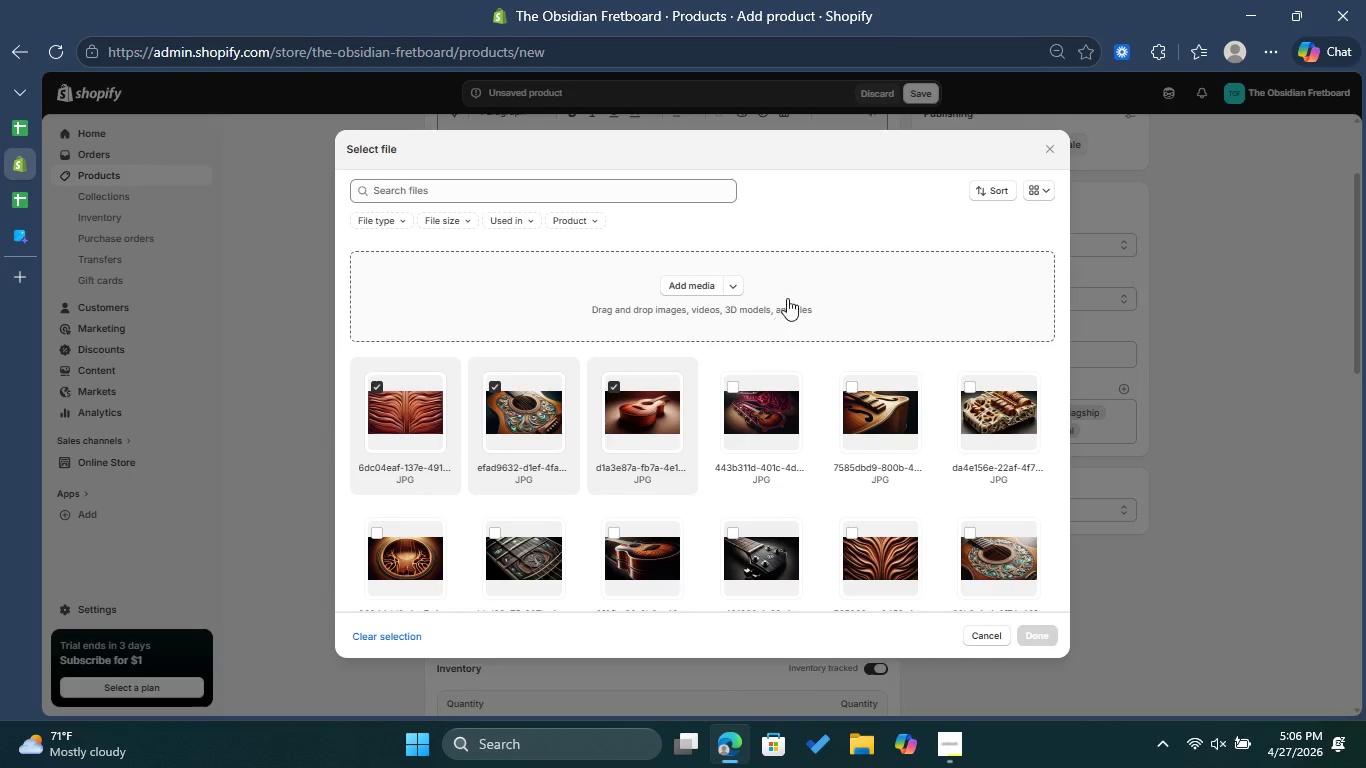 
left_click([683, 282])
 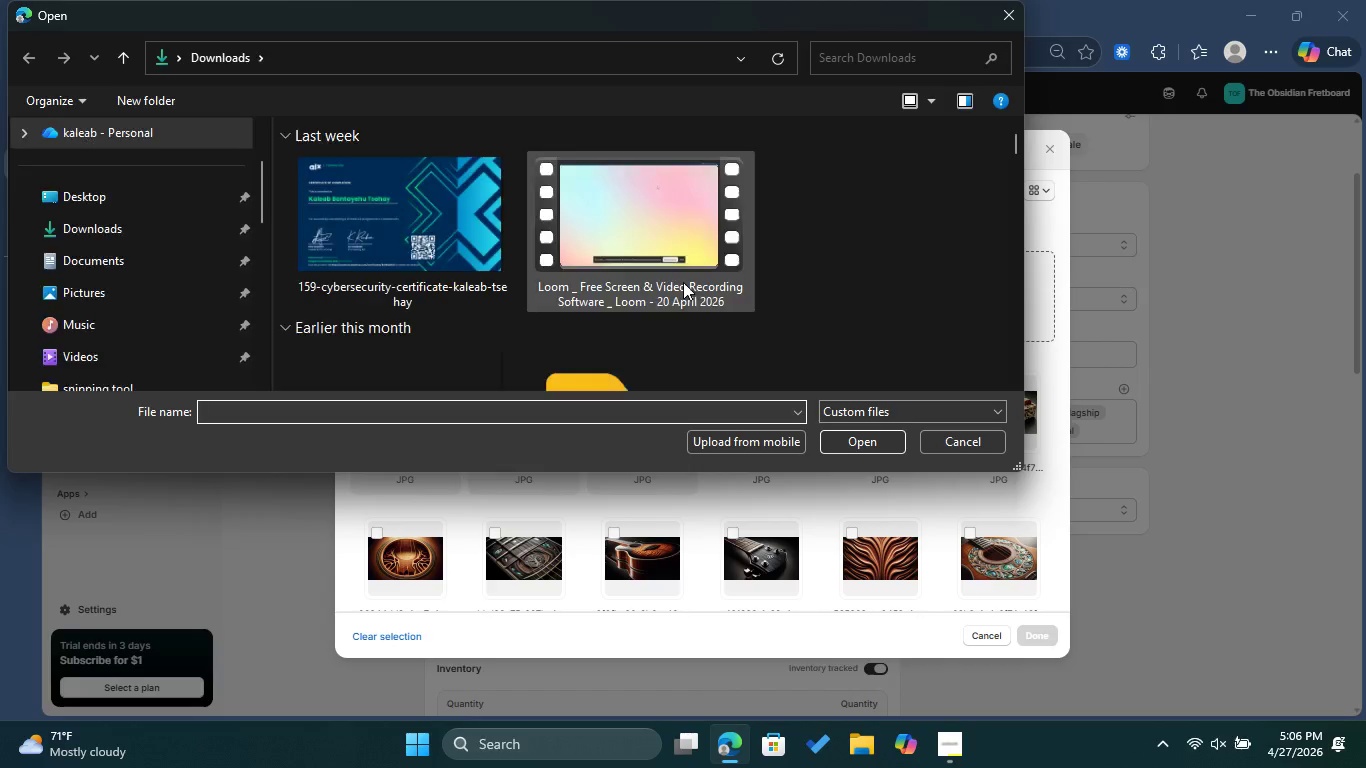 
left_click([408, 245])
 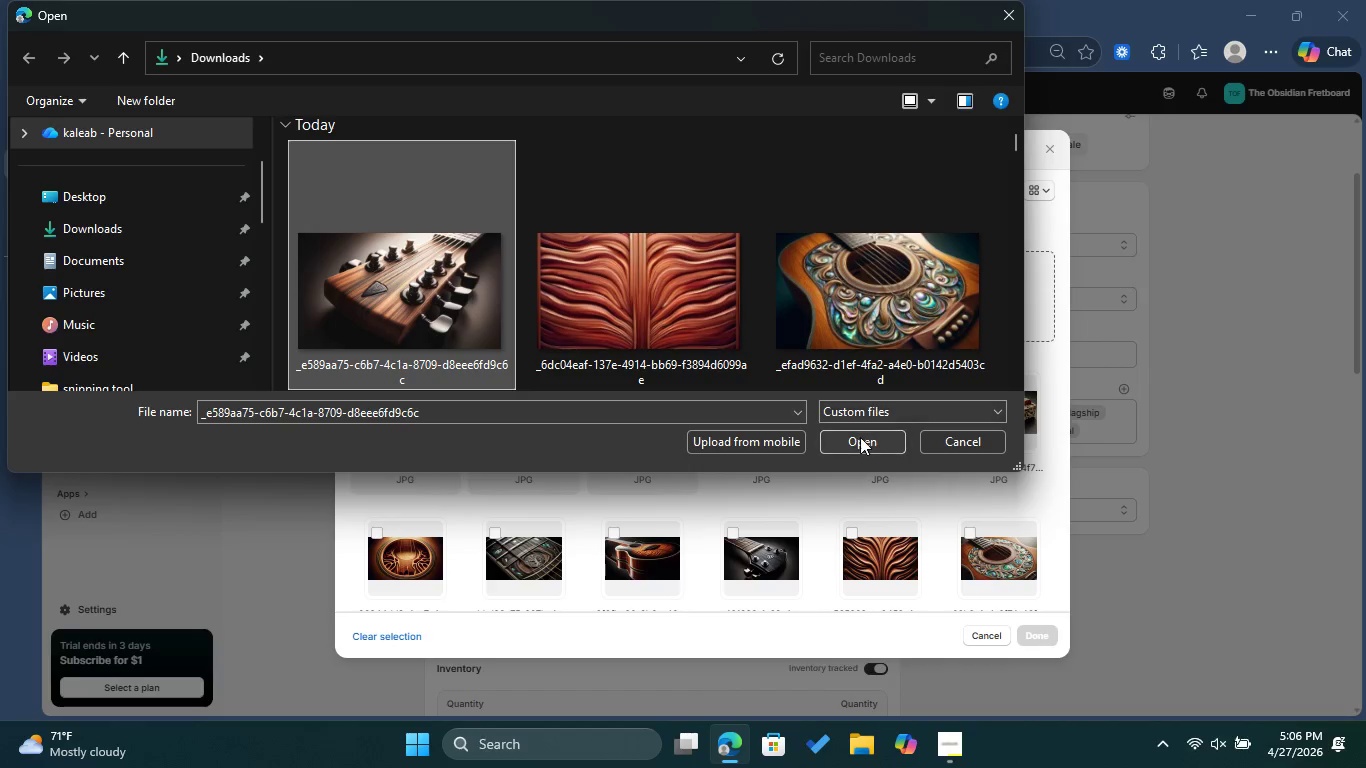 
left_click([860, 437])
 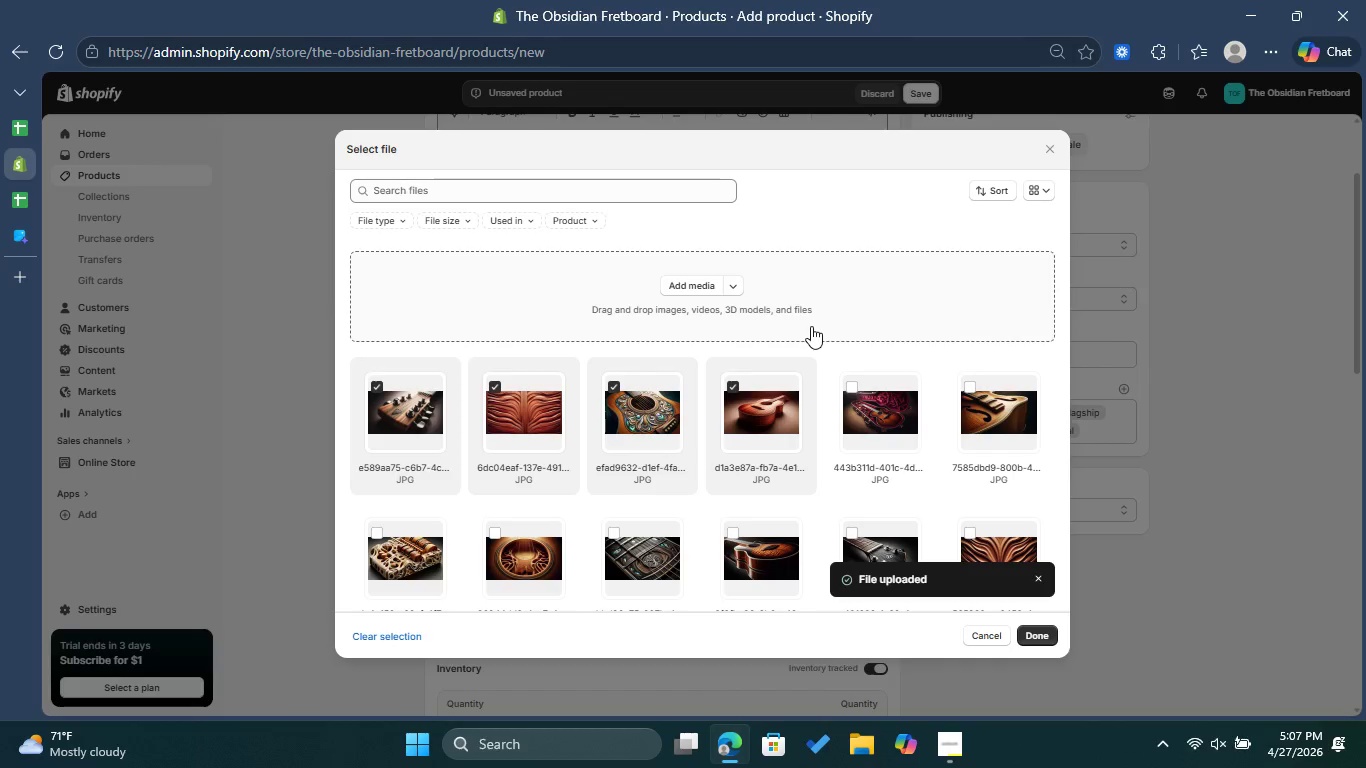 
wait(13.67)
 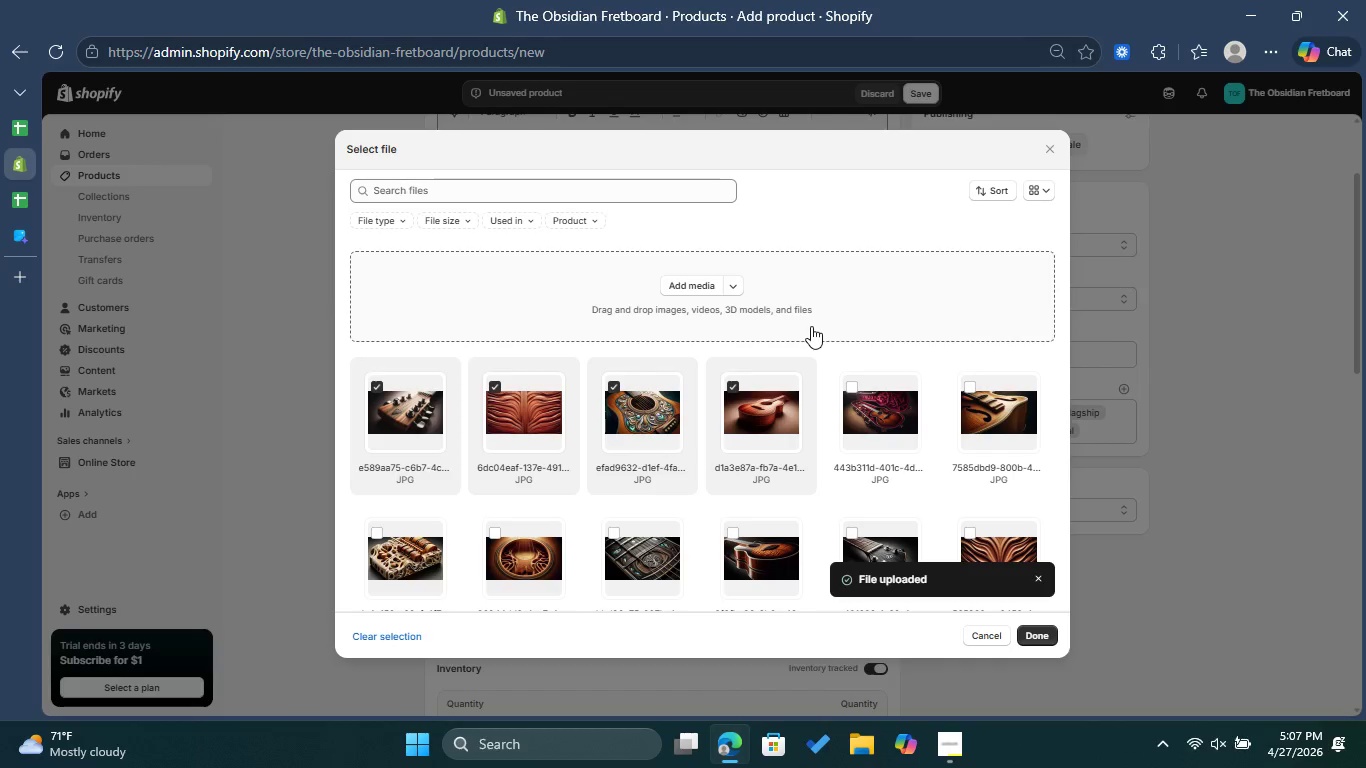 
left_click([1042, 628])
 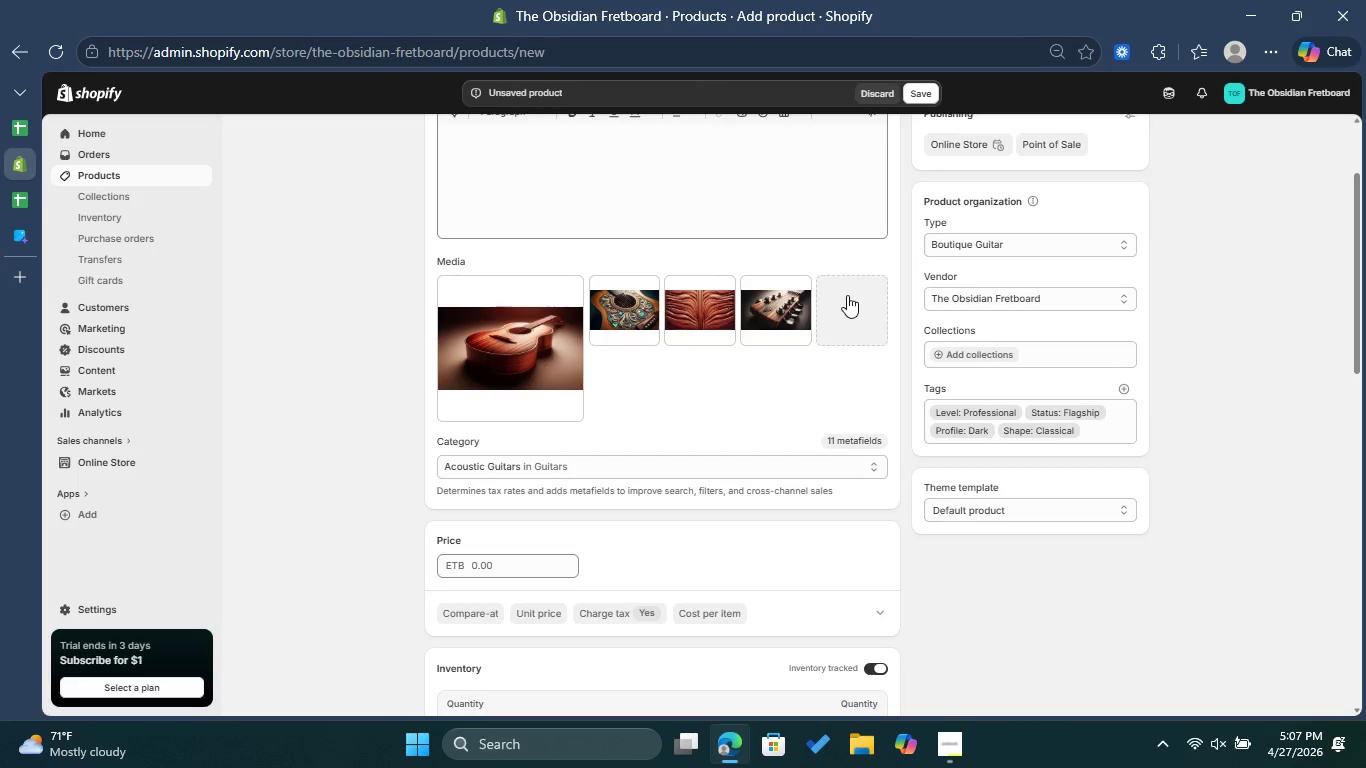 
left_click([775, 310])
 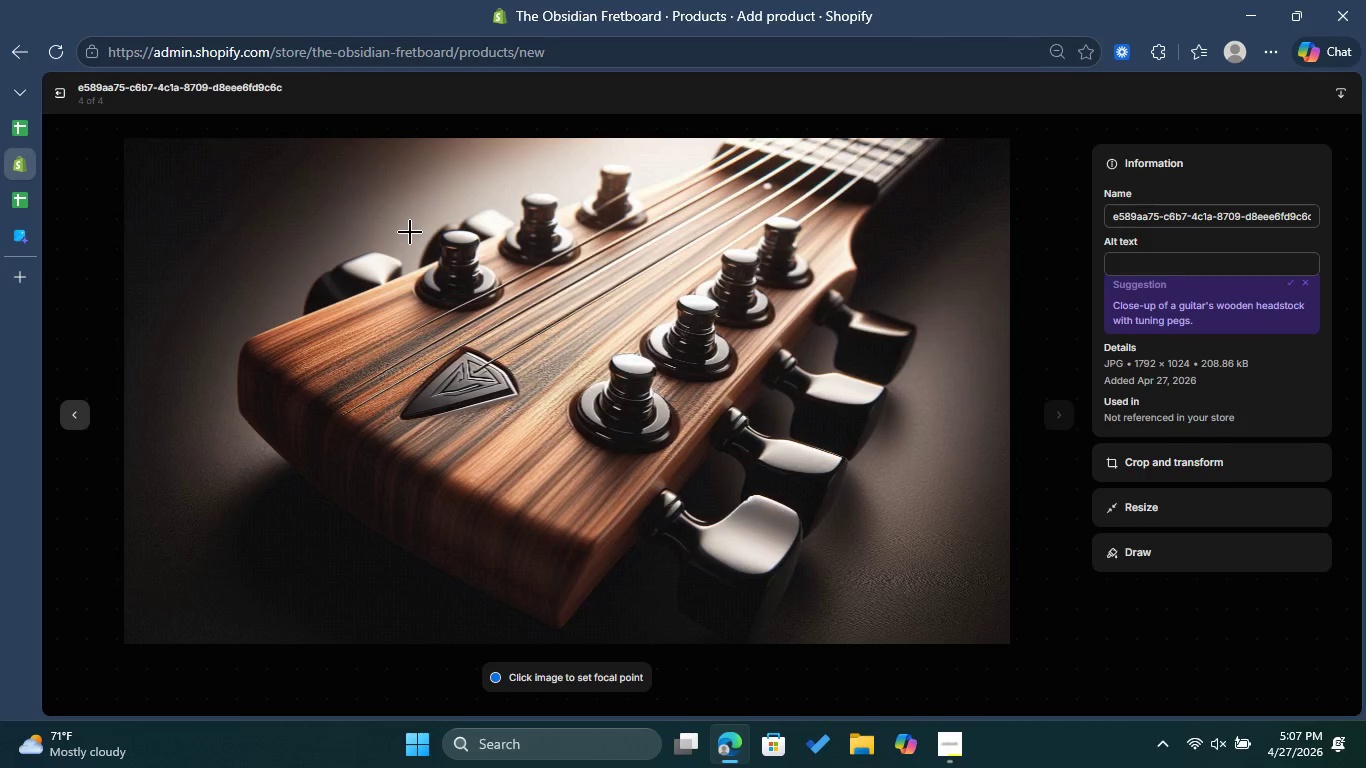 
left_click([1146, 259])
 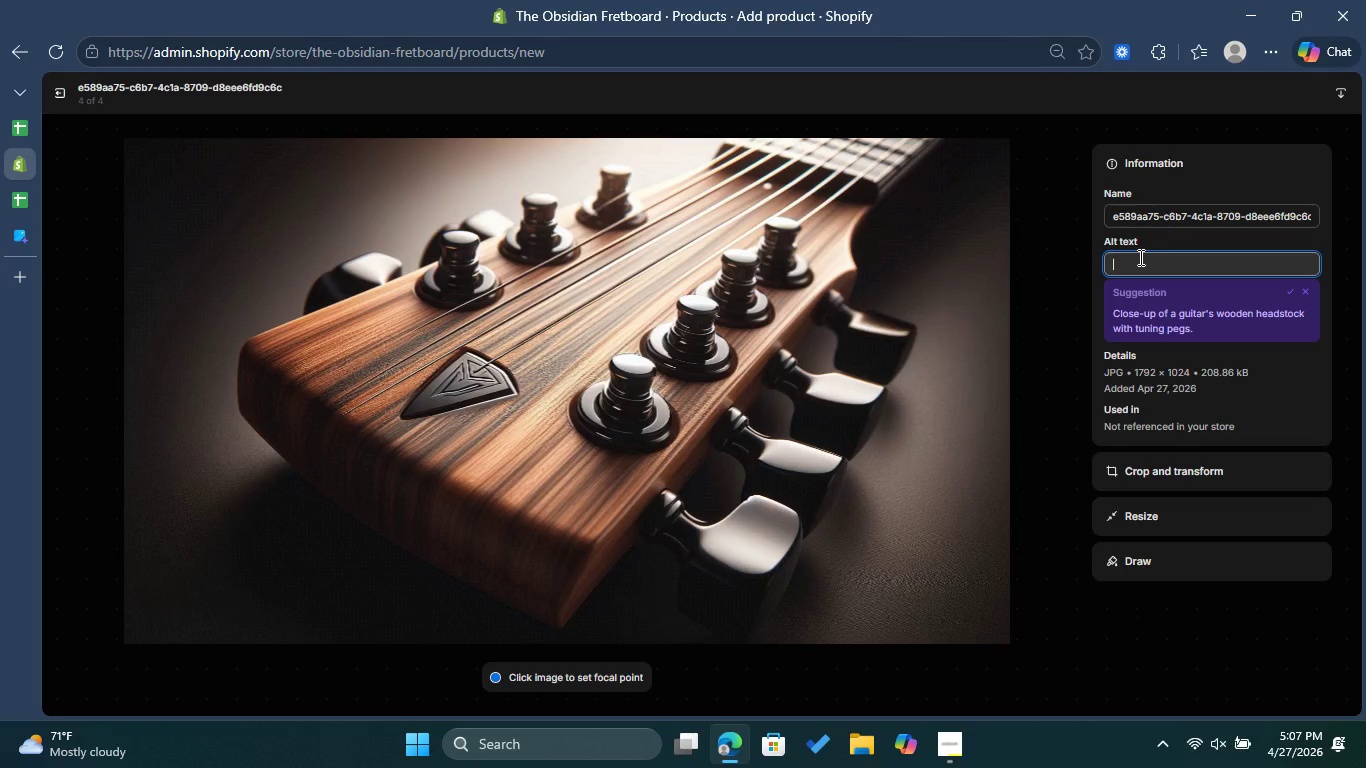 
key(Control+V)
 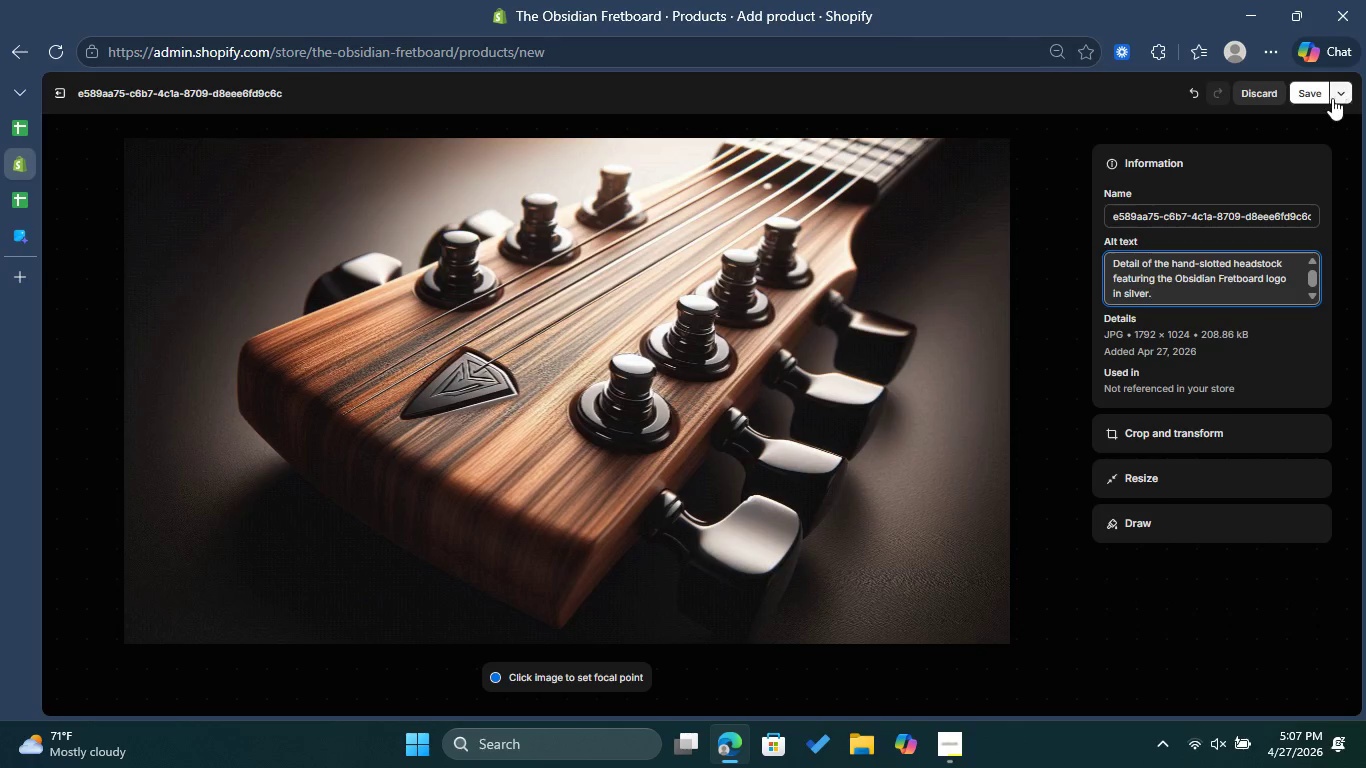 
left_click([1307, 99])
 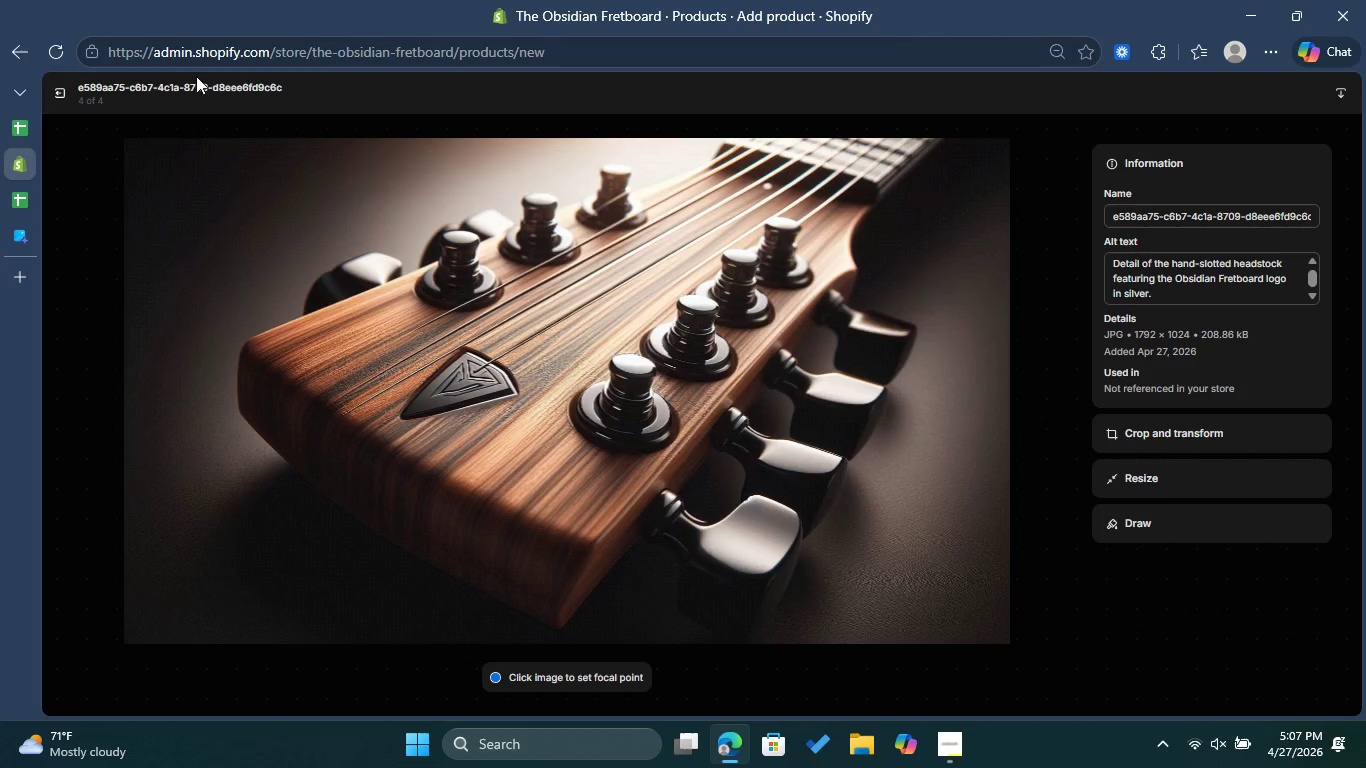 
left_click([60, 103])
 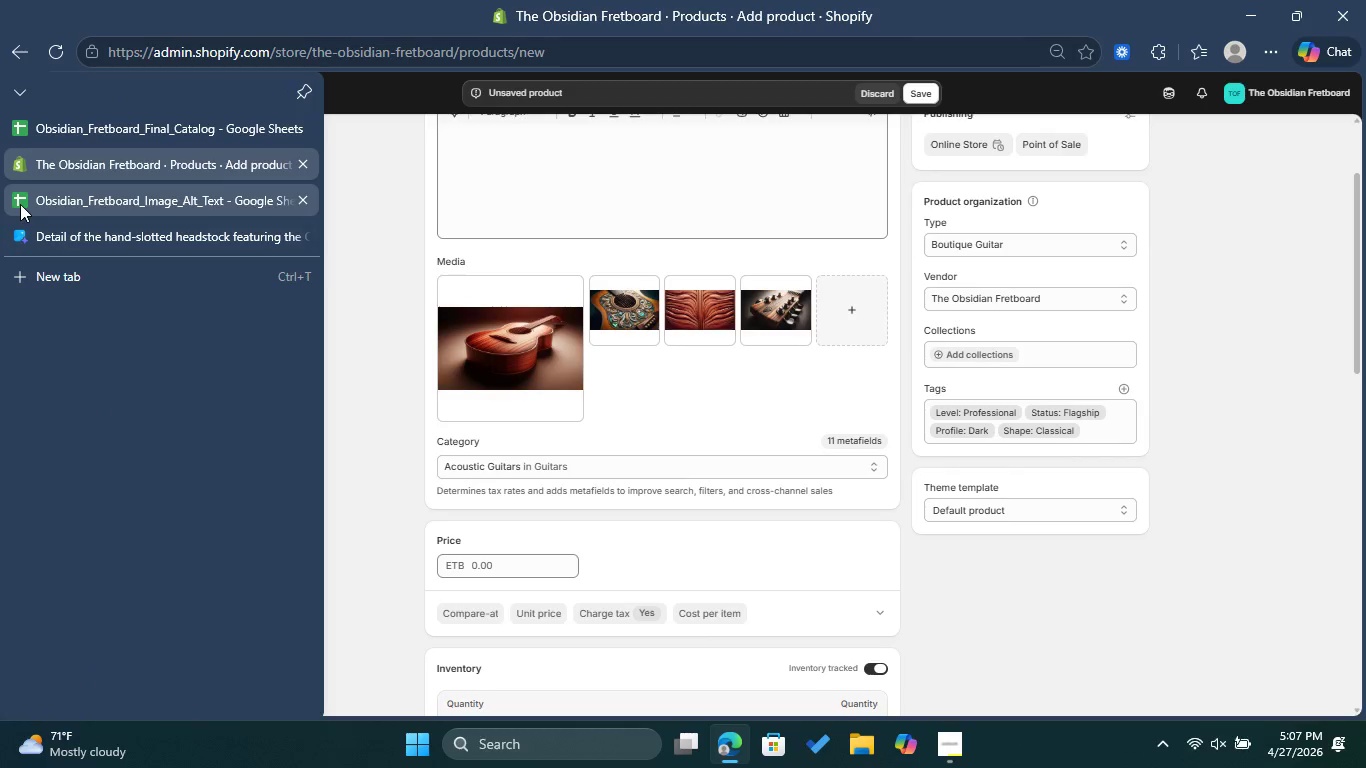 
left_click([20, 204])
 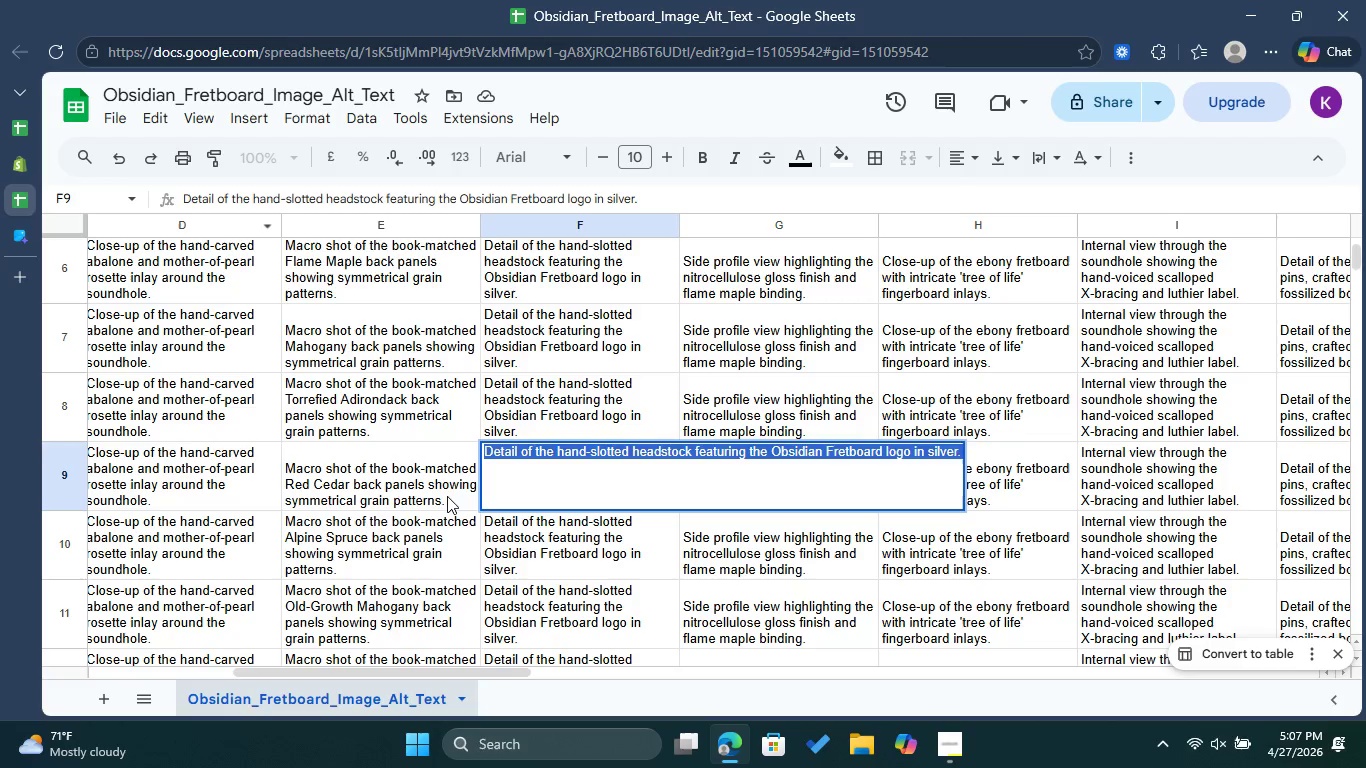 
left_click([428, 483])
 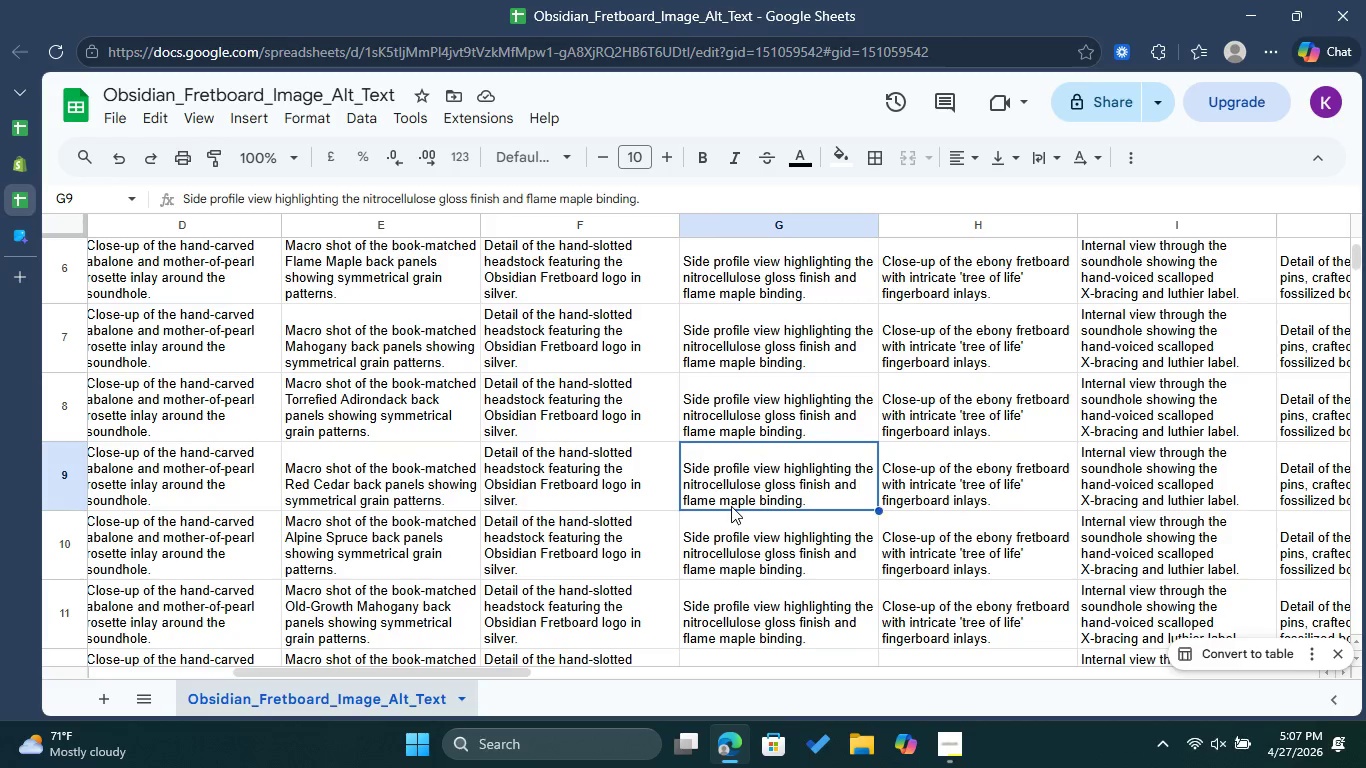 
double_click([731, 506])
 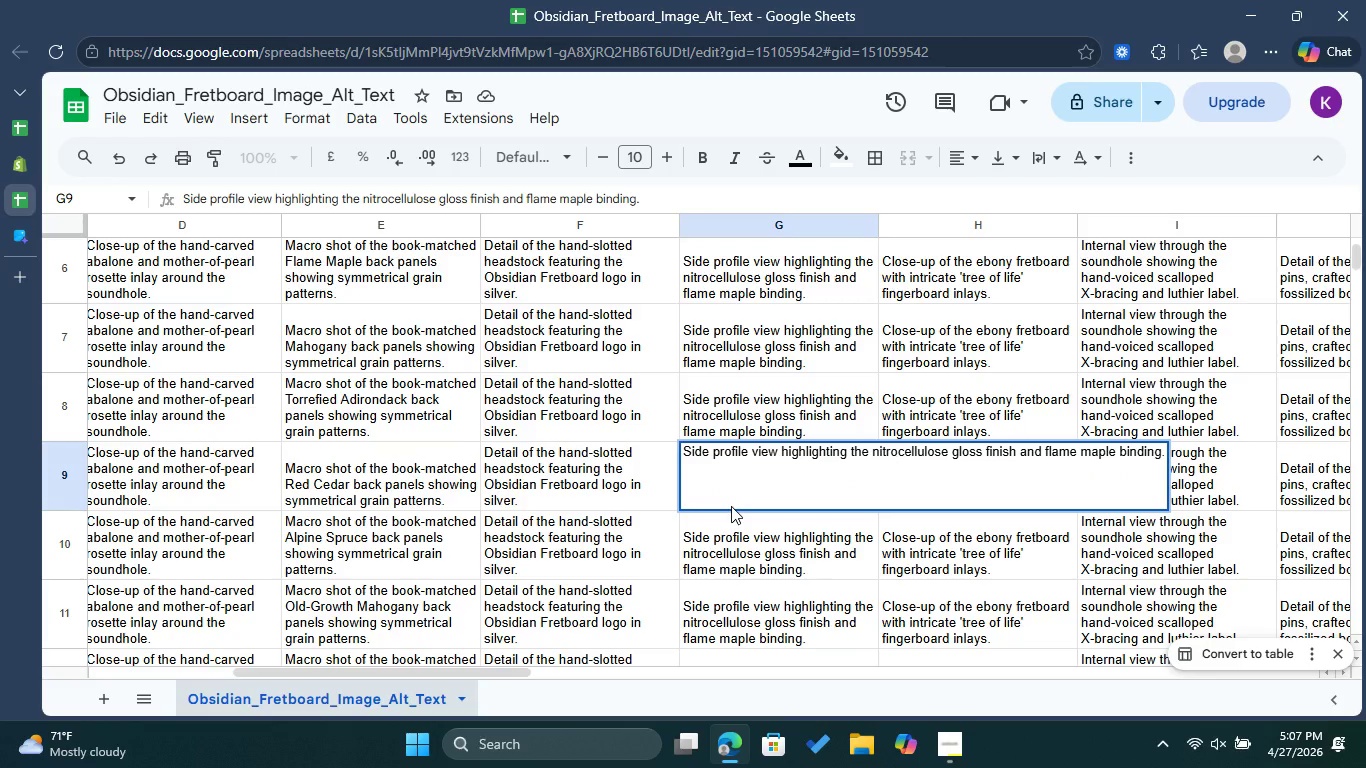 
key(Control+A)
 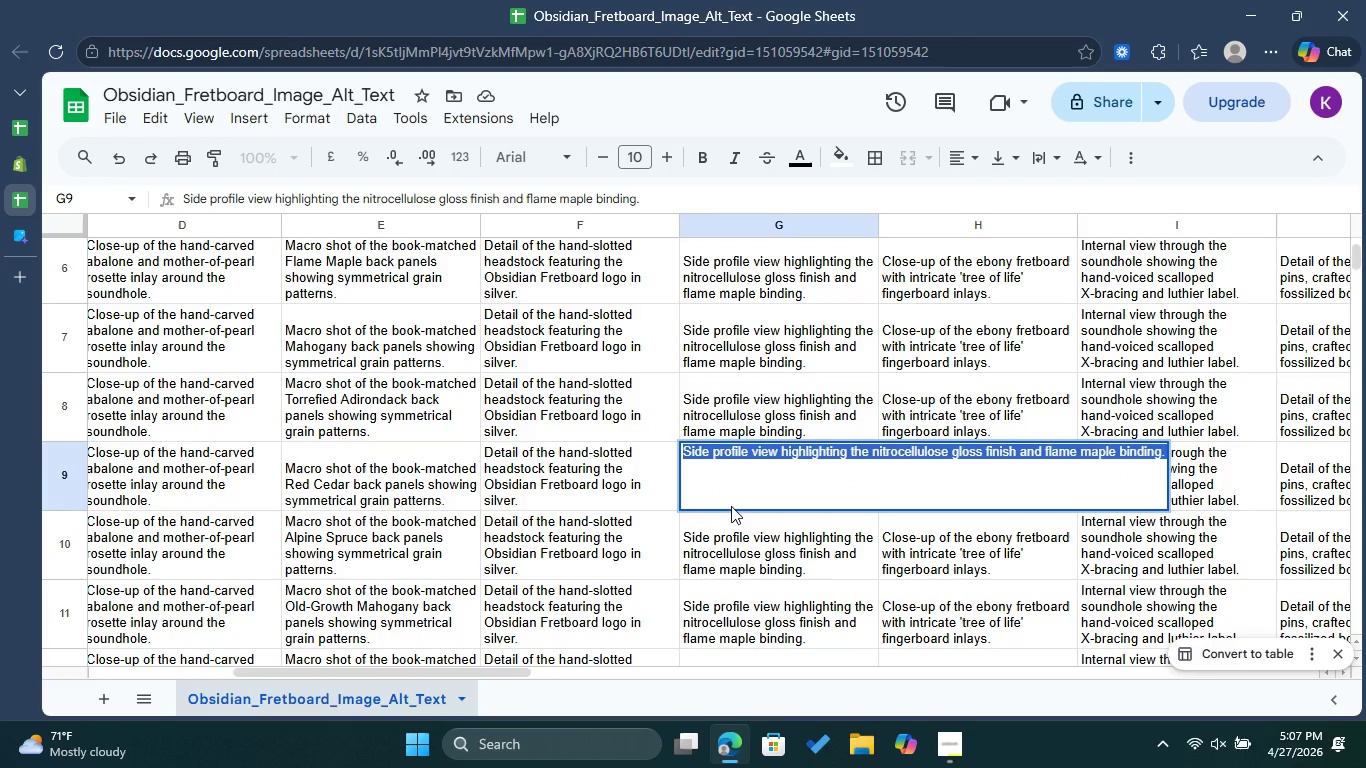 
key(Control+C)
 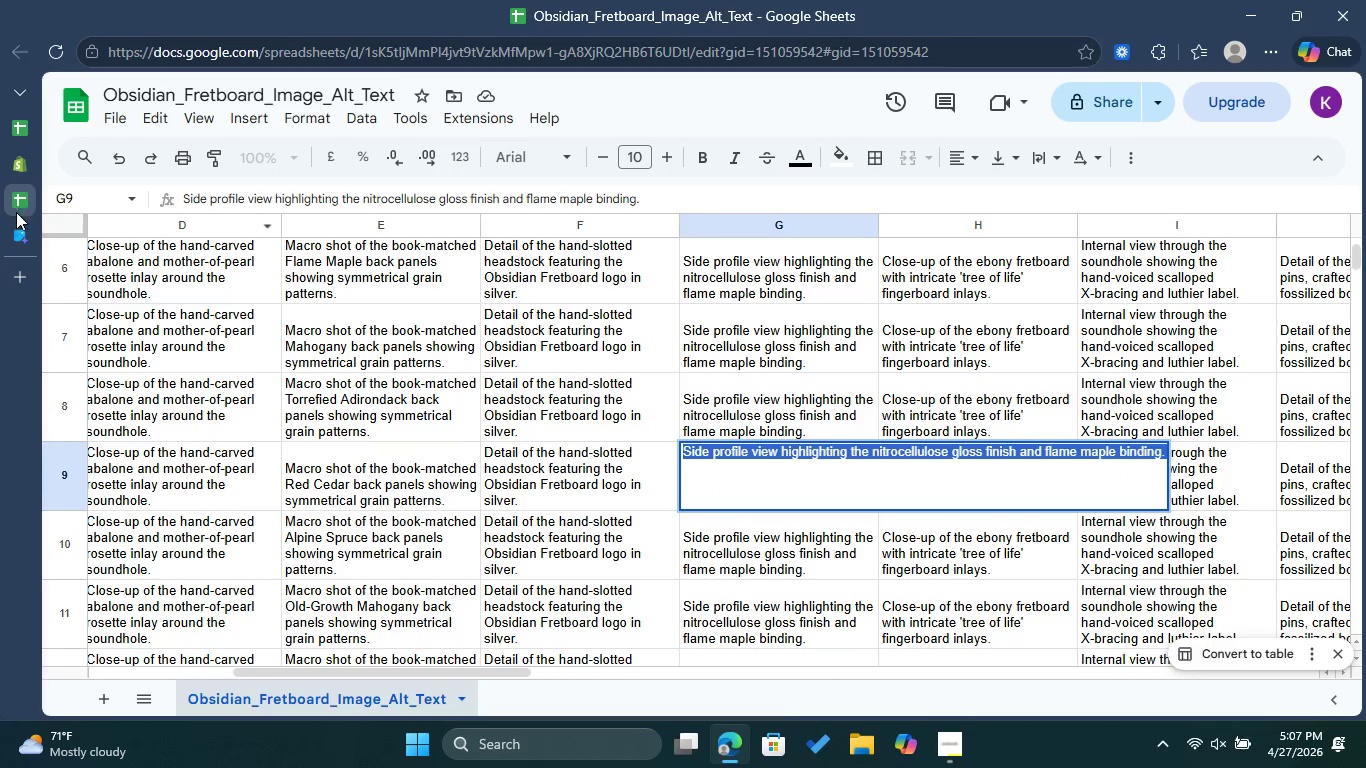 
left_click([12, 237])
 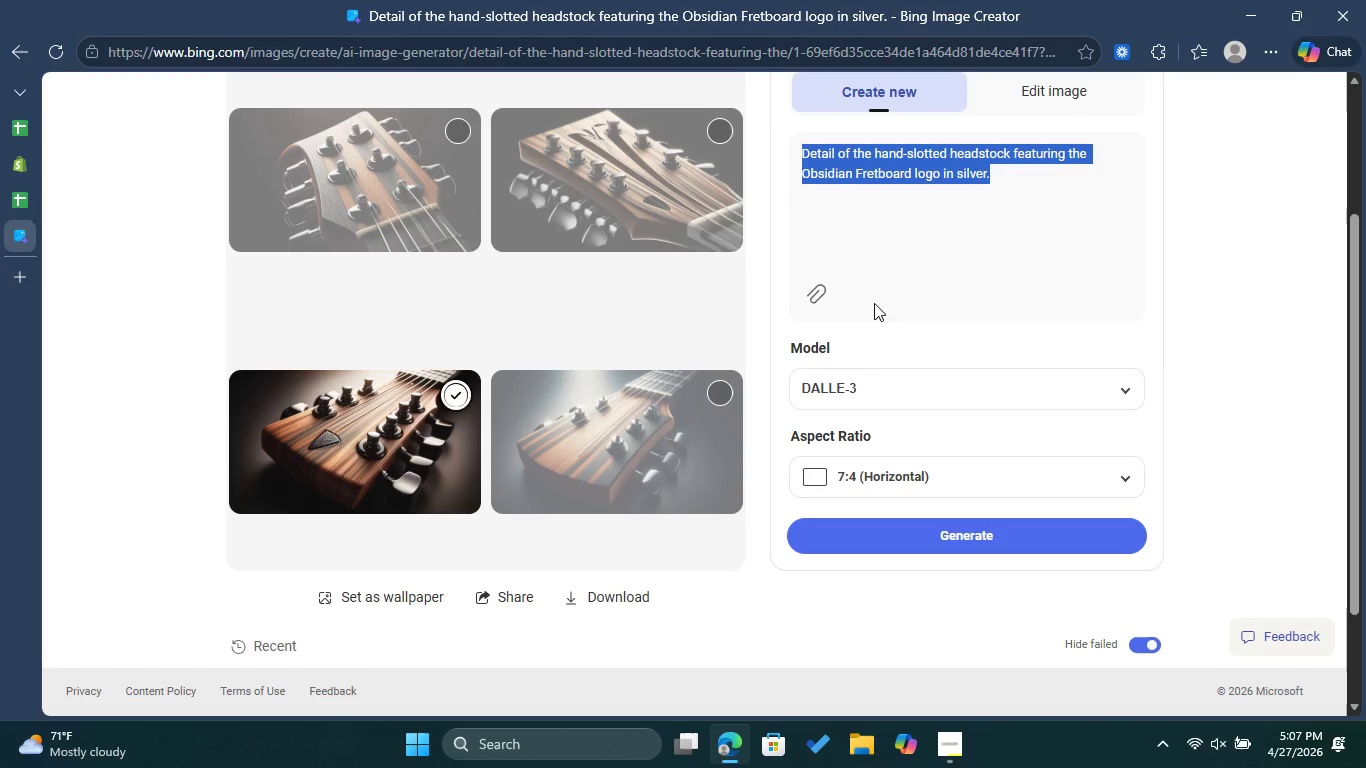 
key(Control+V)
 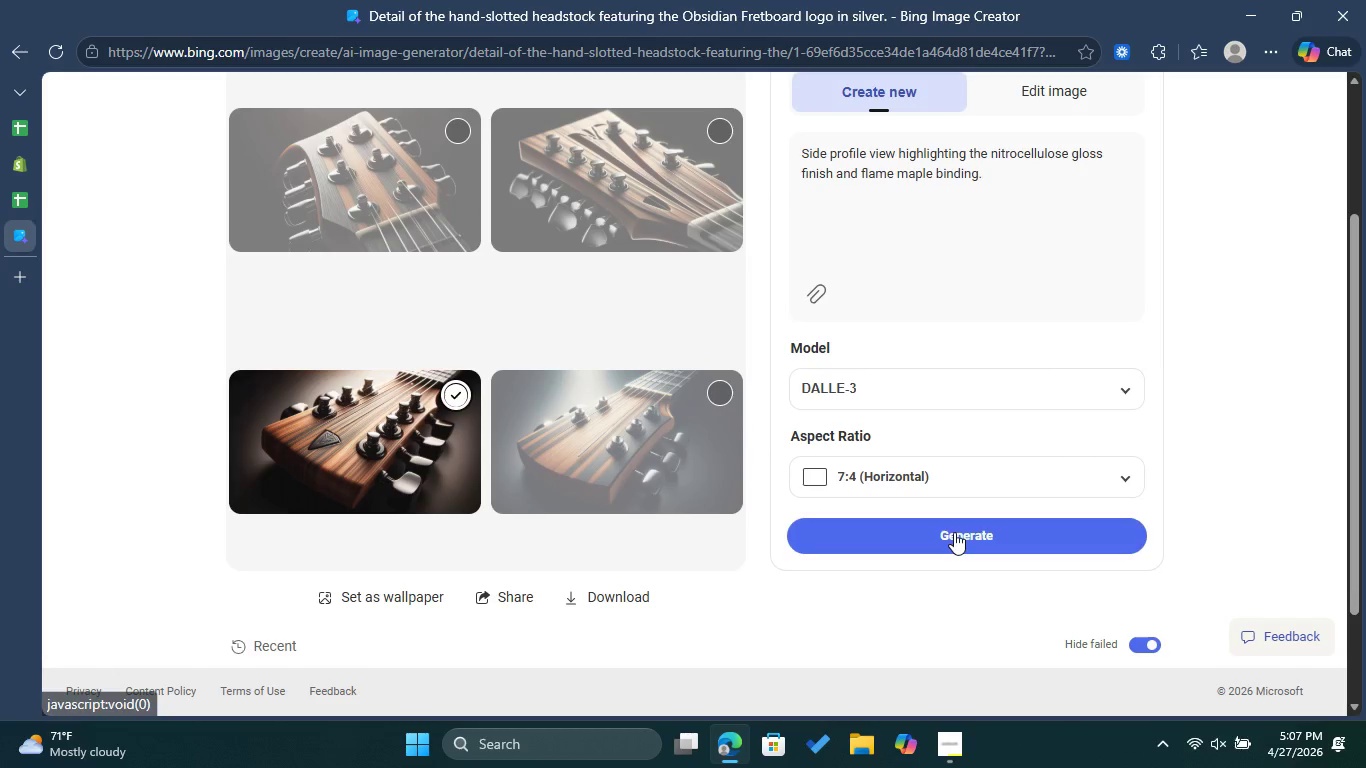 
left_click([954, 532])
 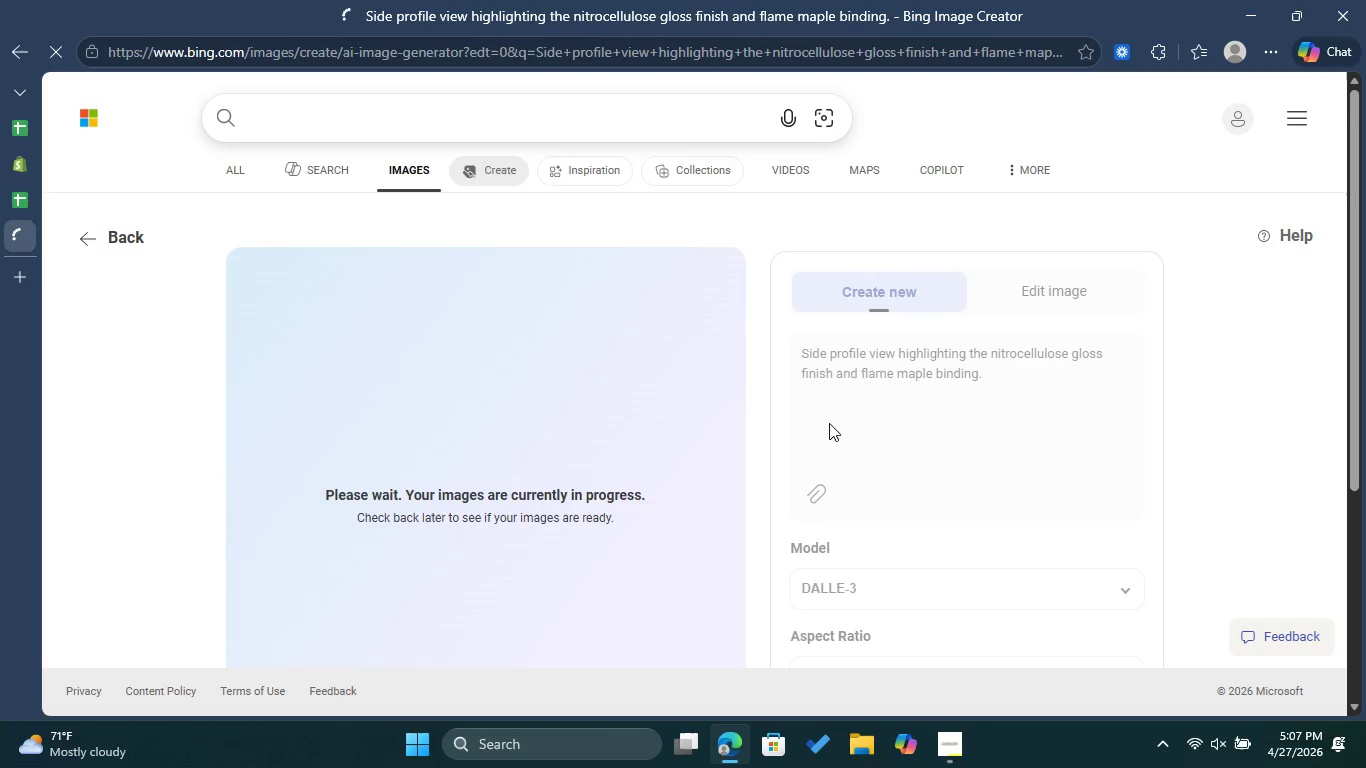 
wait(11.95)
 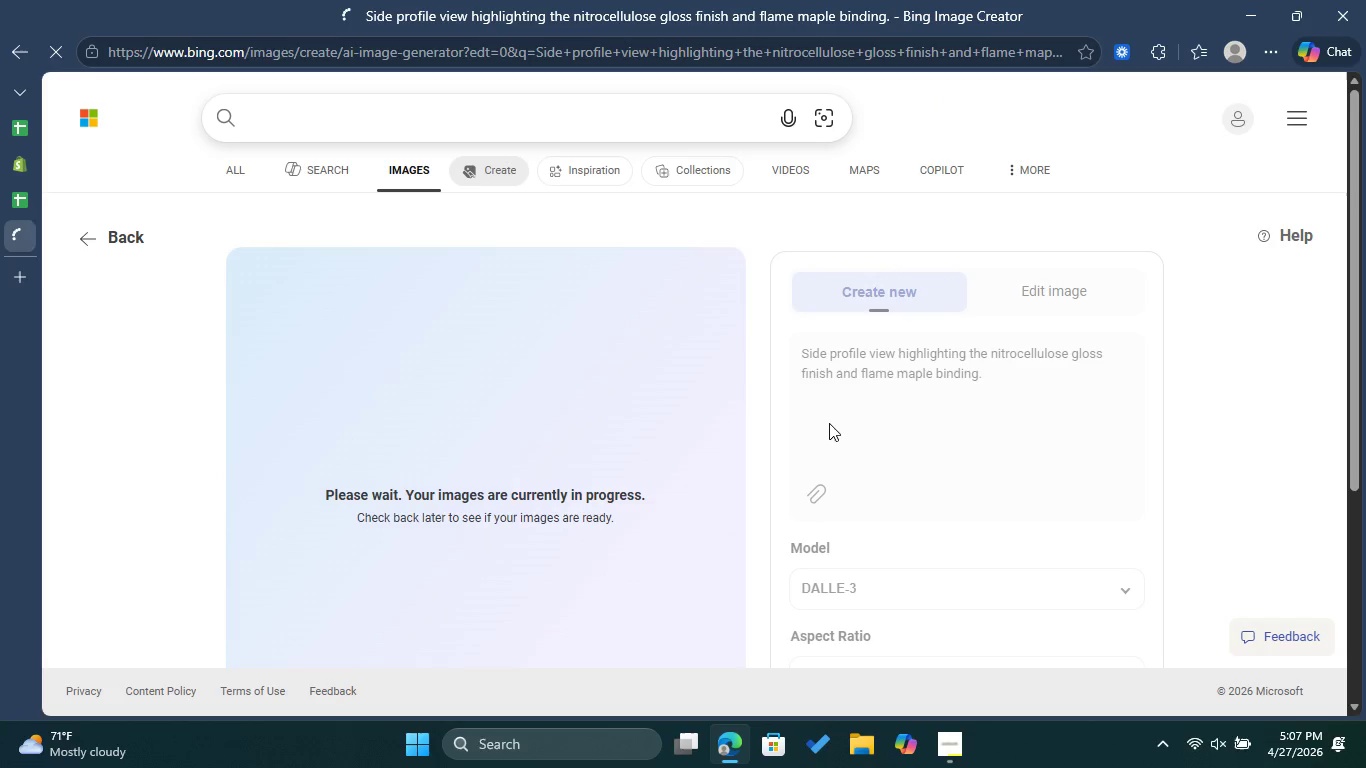 
left_click([62, 50])
 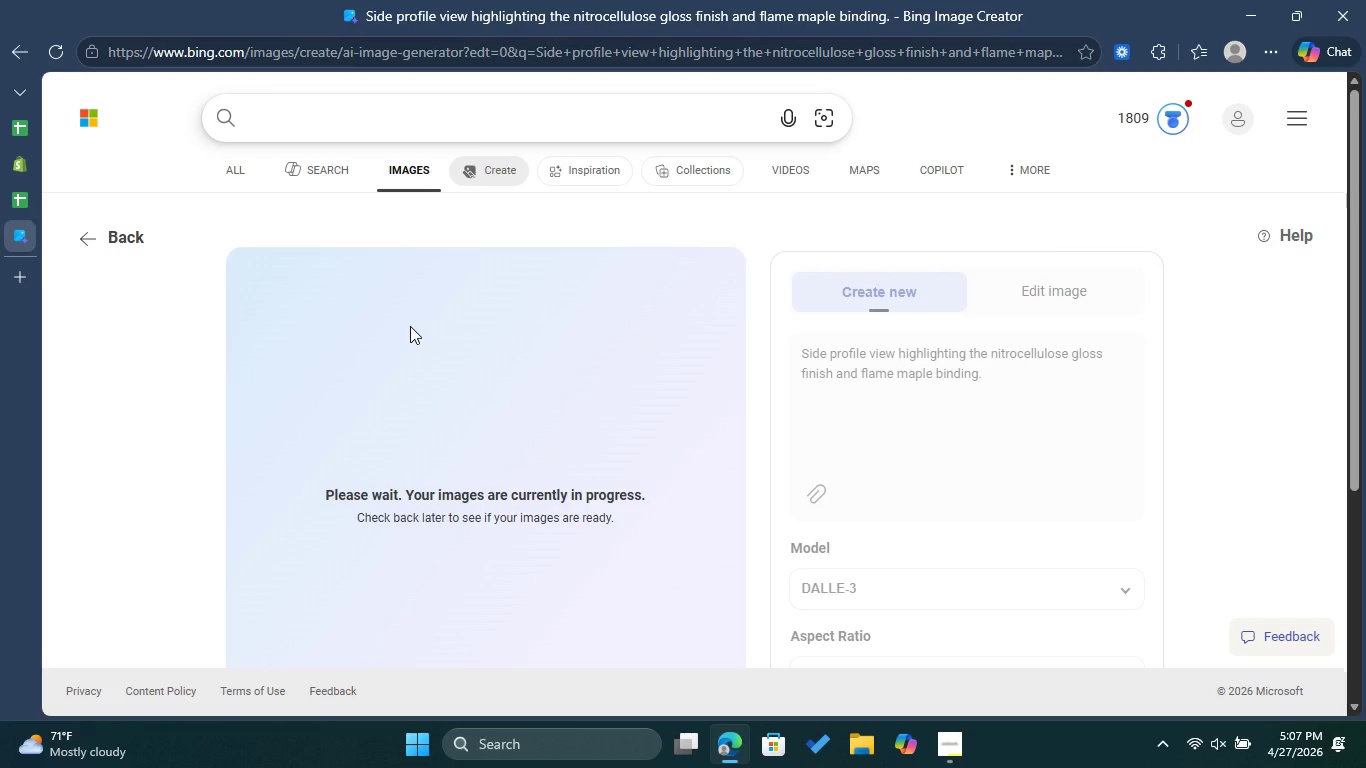 
wait(17.22)
 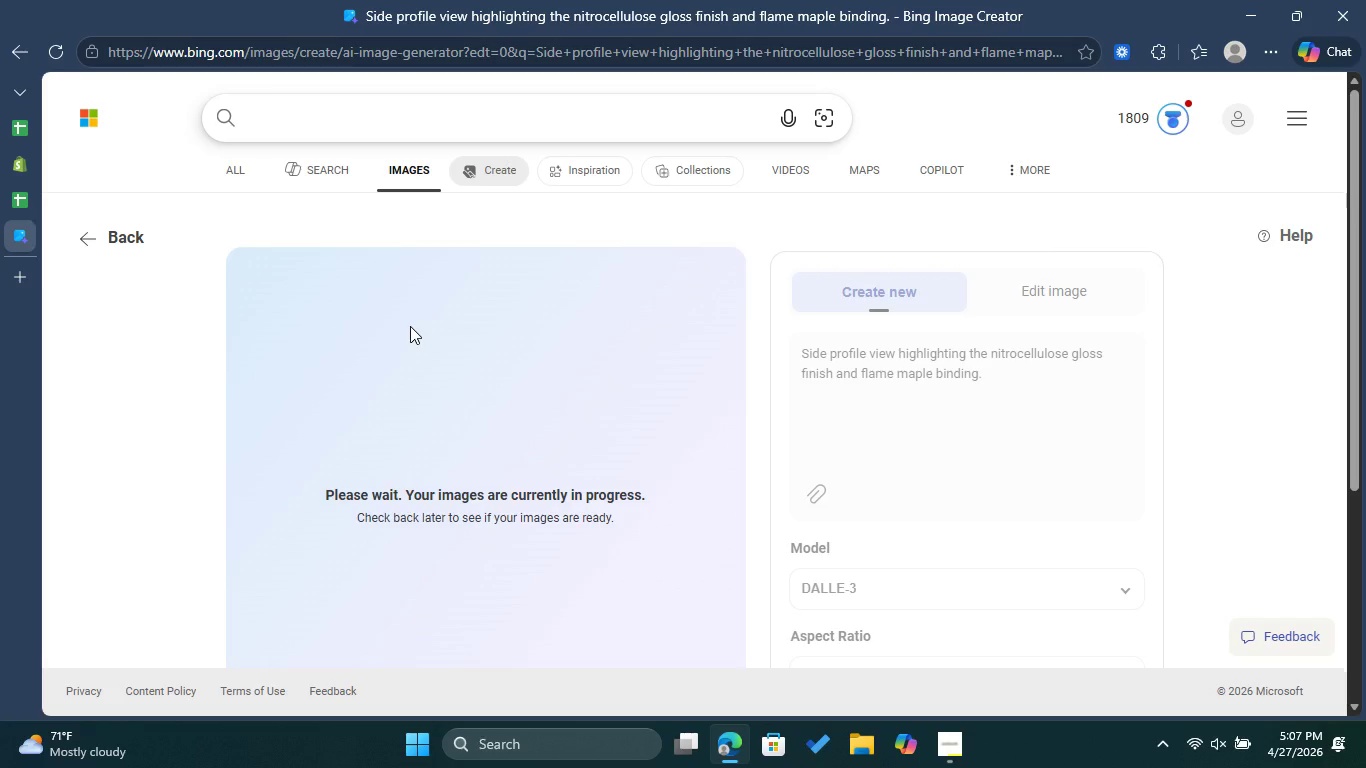 
left_click([59, 48])
 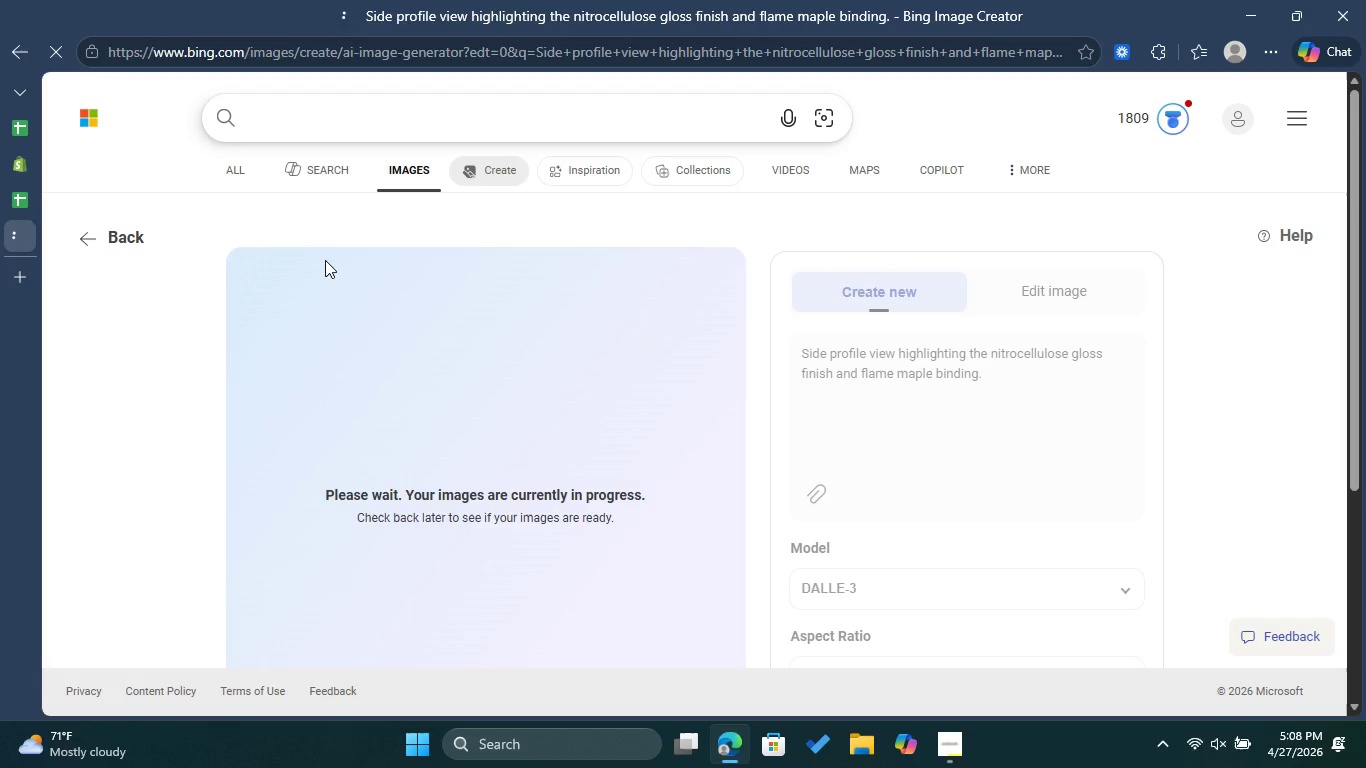 
mouse_move([346, 272])
 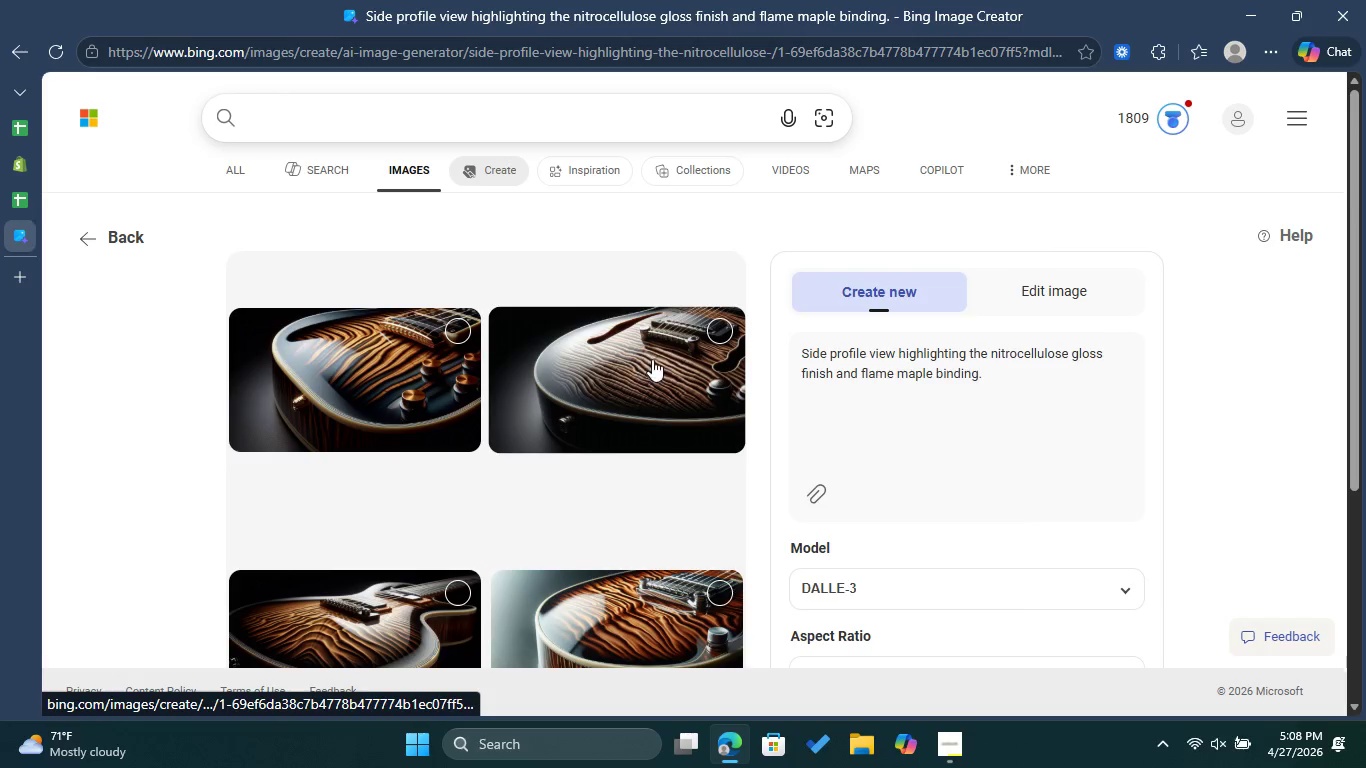 
scroll: coordinate [647, 389], scroll_direction: down, amount: 1.0
 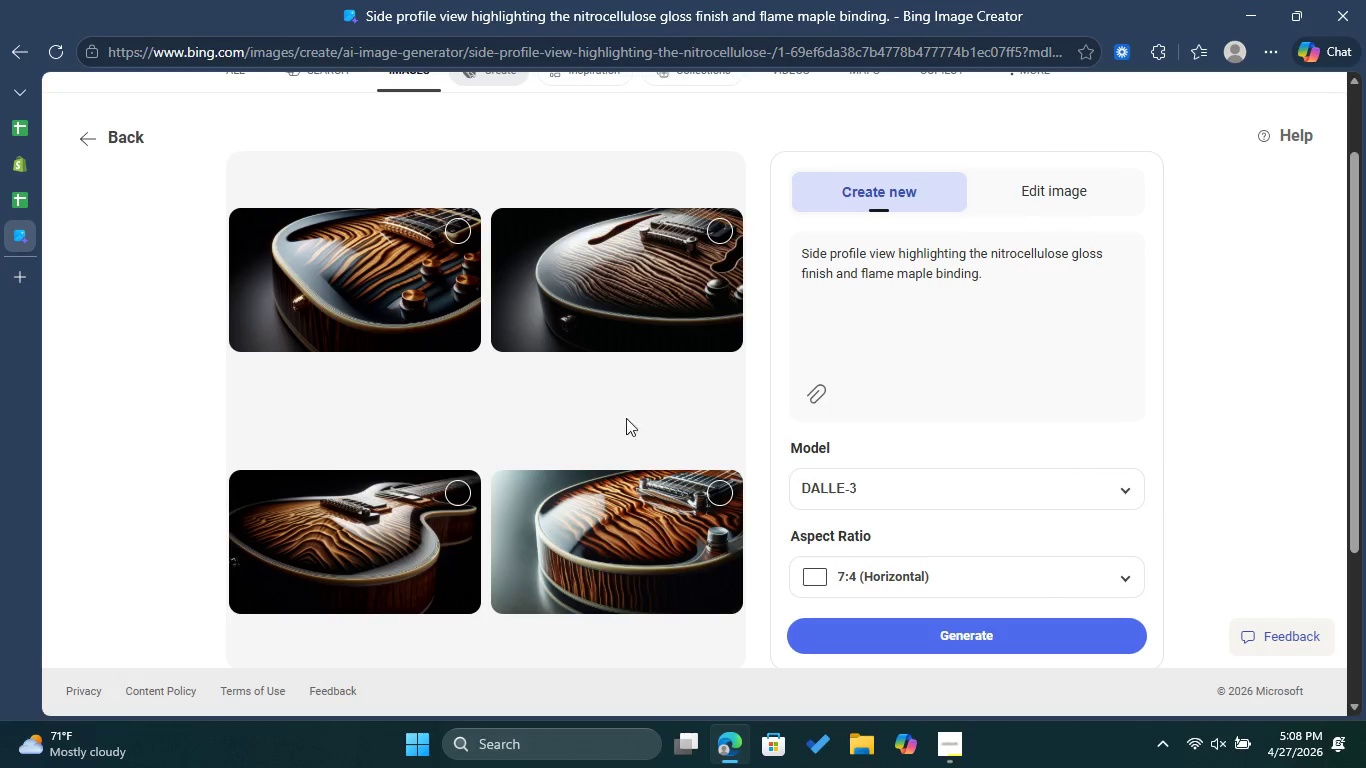 
wait(7.73)
 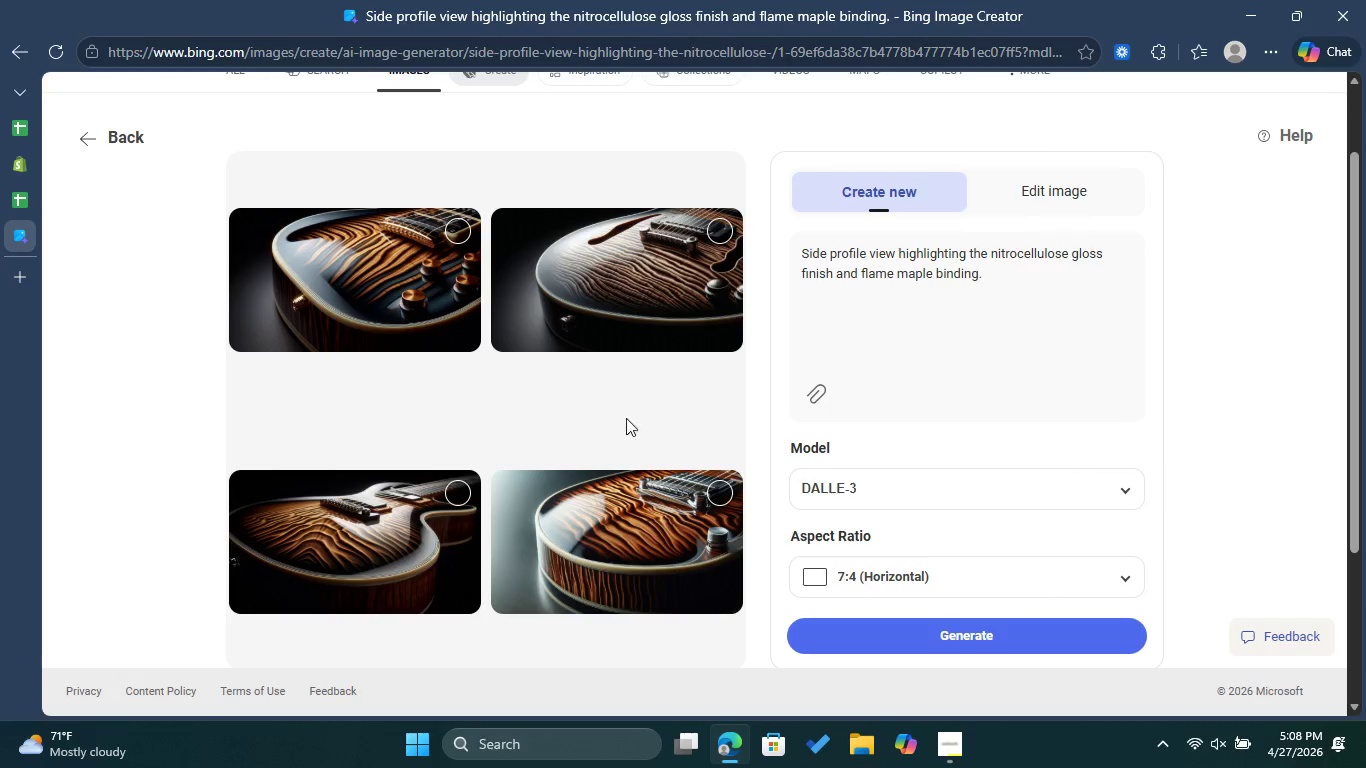 
left_click([457, 219])
 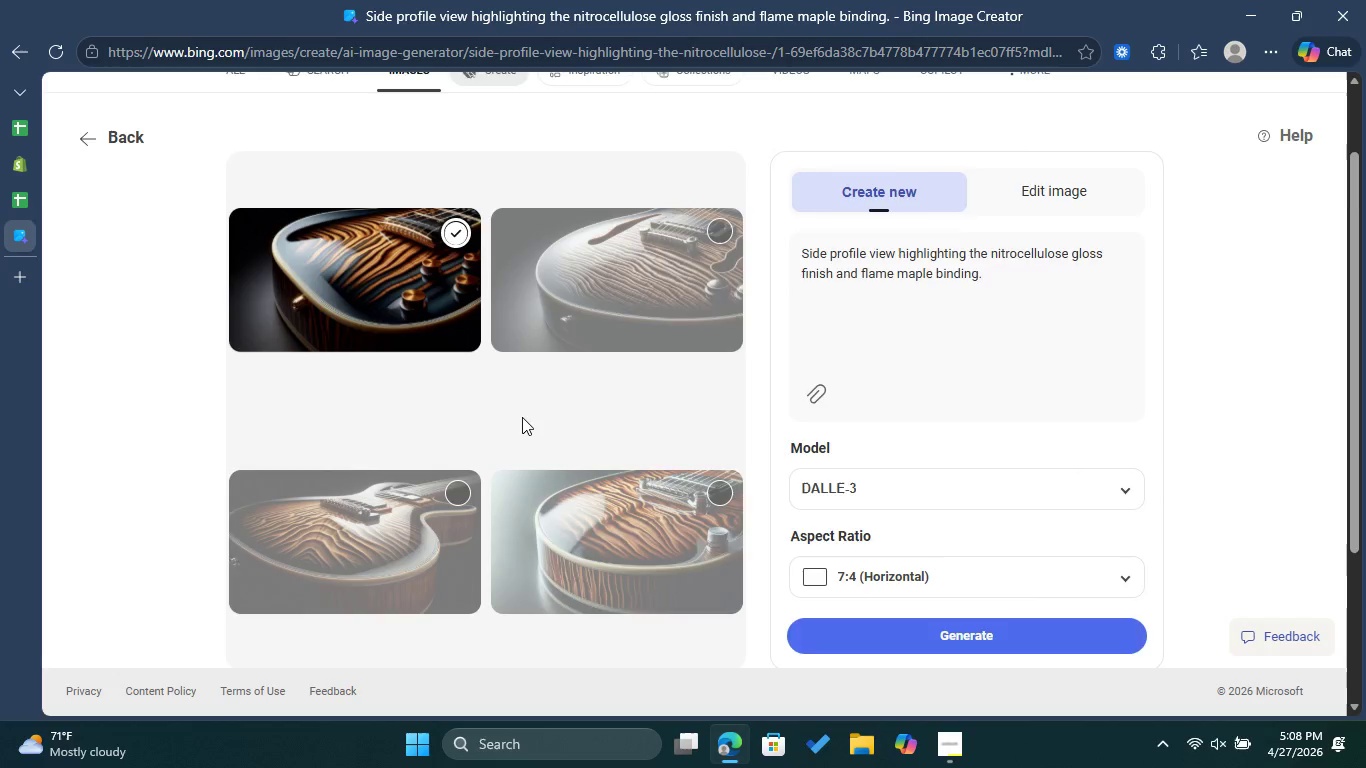 
scroll: coordinate [528, 423], scroll_direction: down, amount: 2.0
 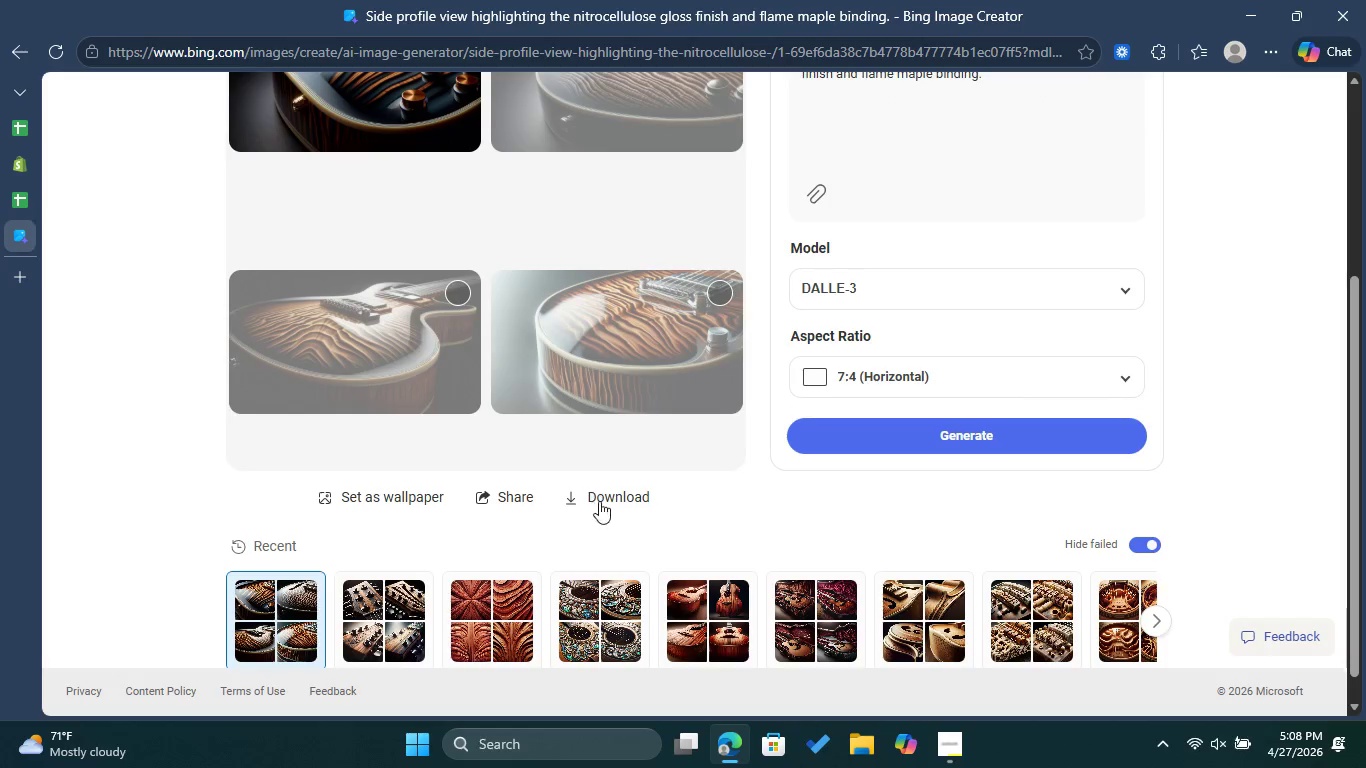 
left_click([599, 501])
 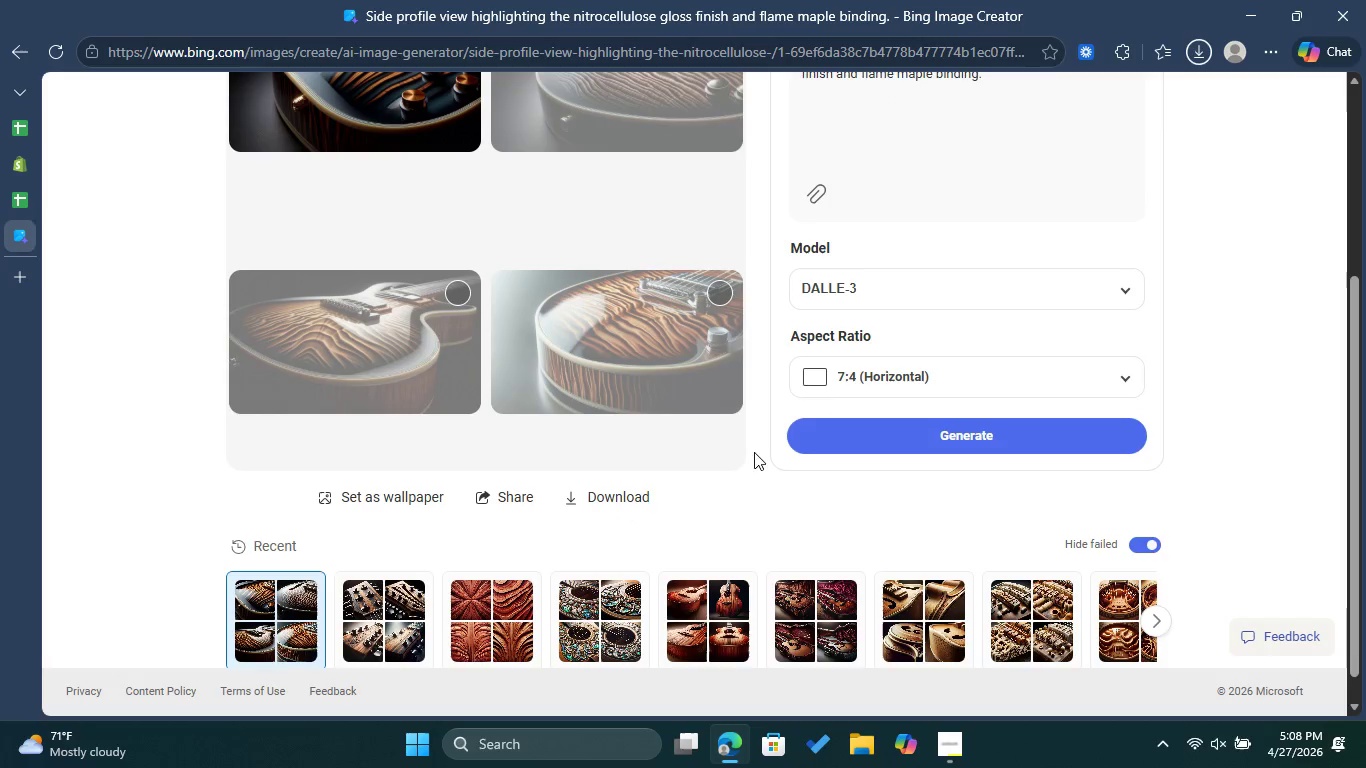 
scroll: coordinate [855, 335], scroll_direction: up, amount: 3.0
 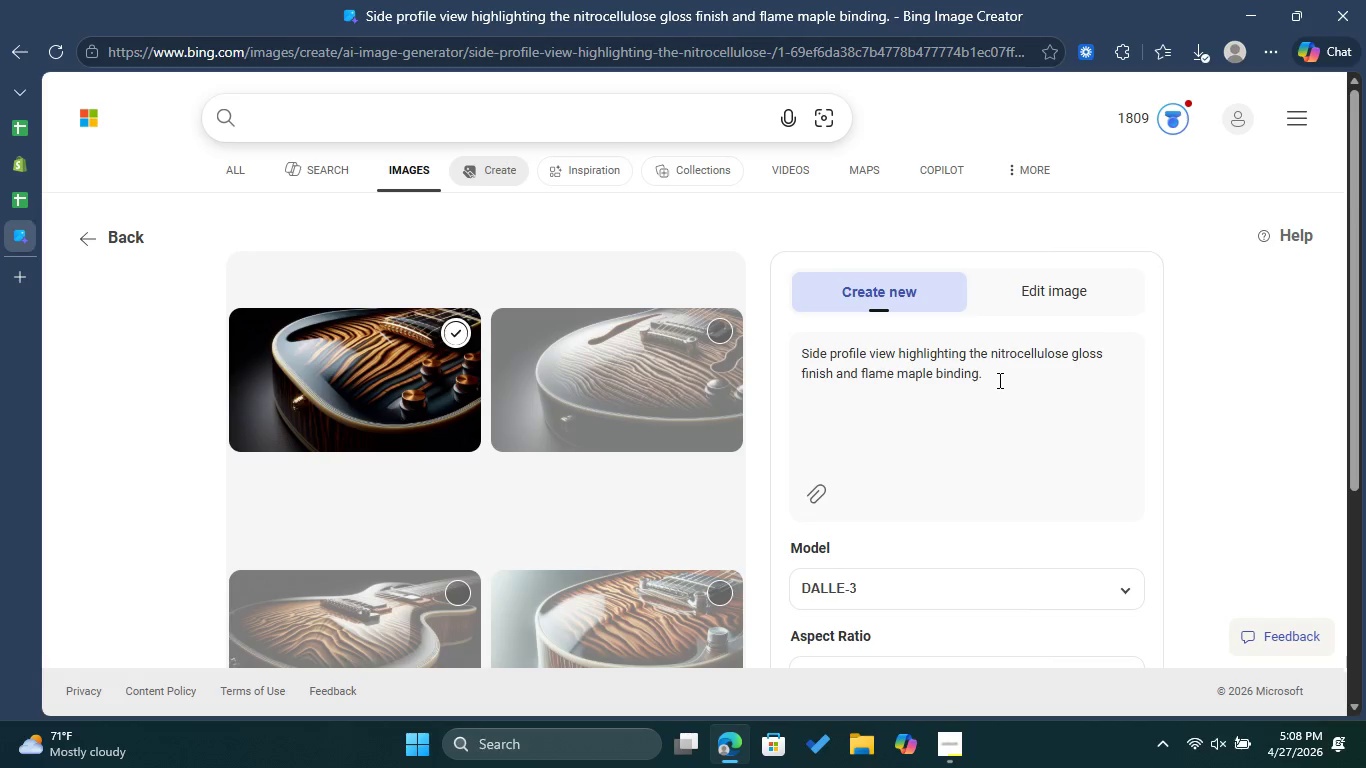 
left_click_drag(start_coordinate=[998, 381], to_coordinate=[790, 354])
 